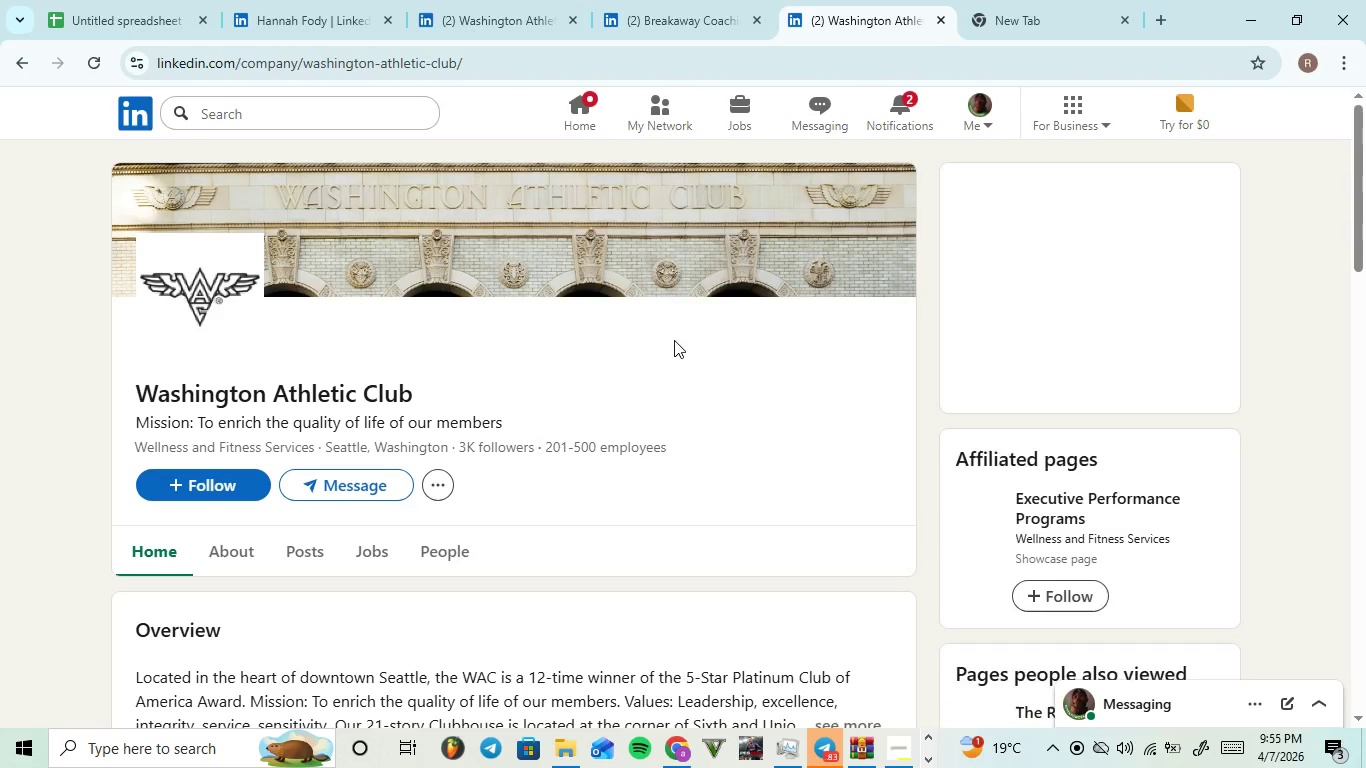 
scroll: coordinate [674, 340], scroll_direction: down, amount: 2.0
 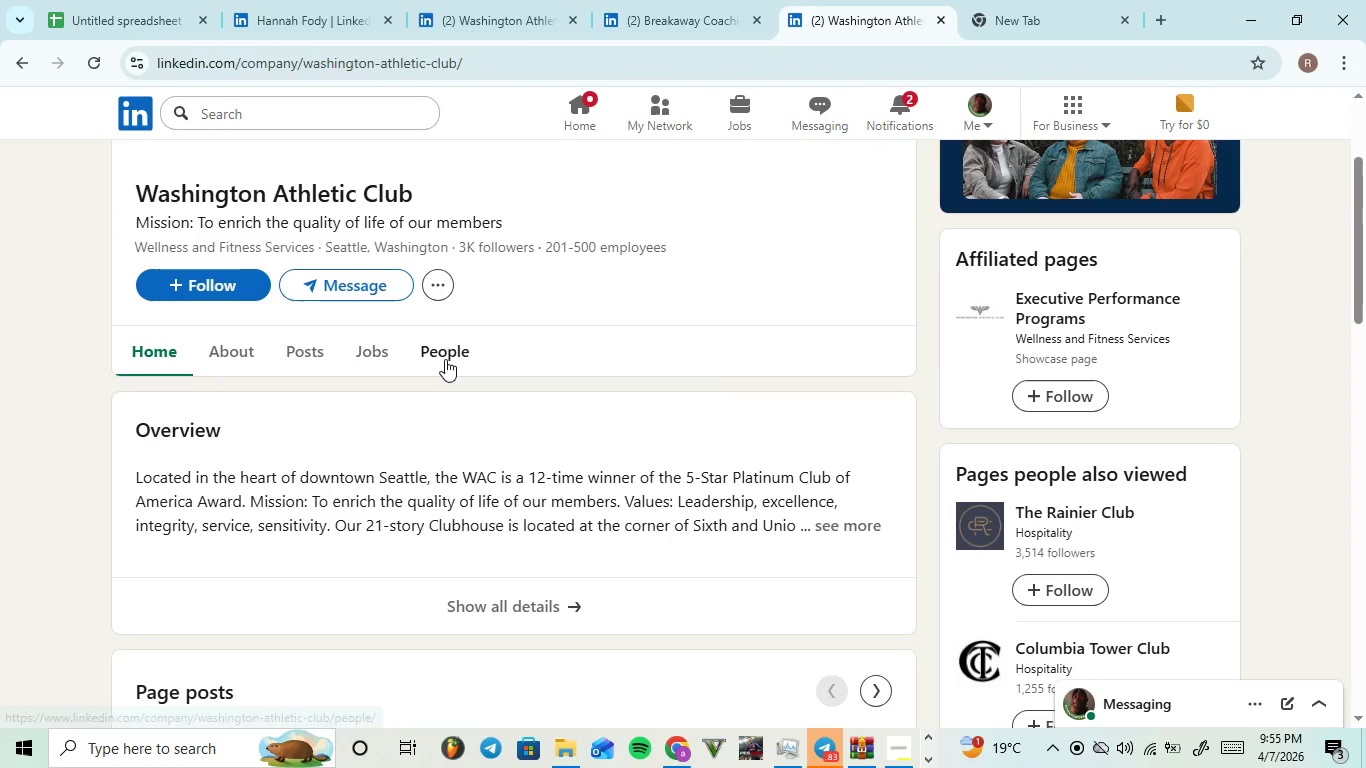 
left_click([446, 353])
 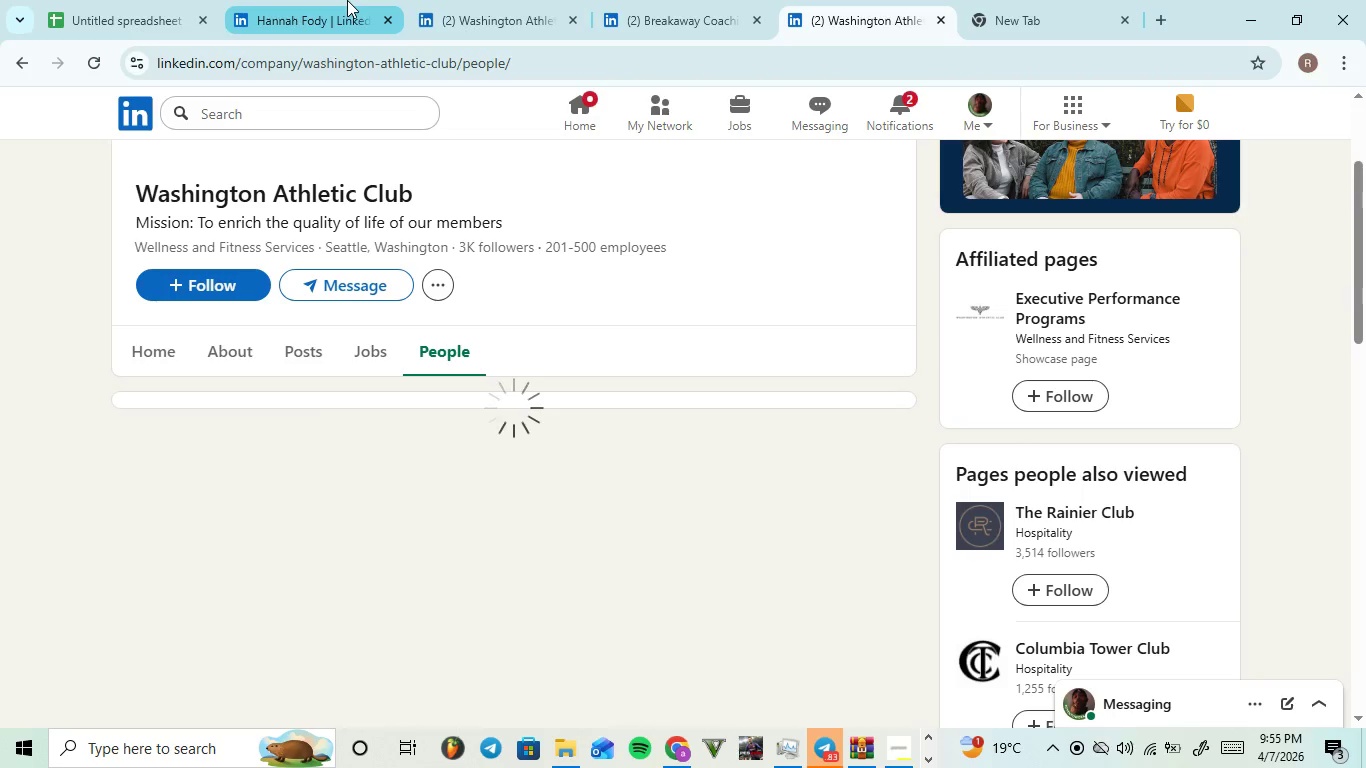 
left_click([731, 3])
 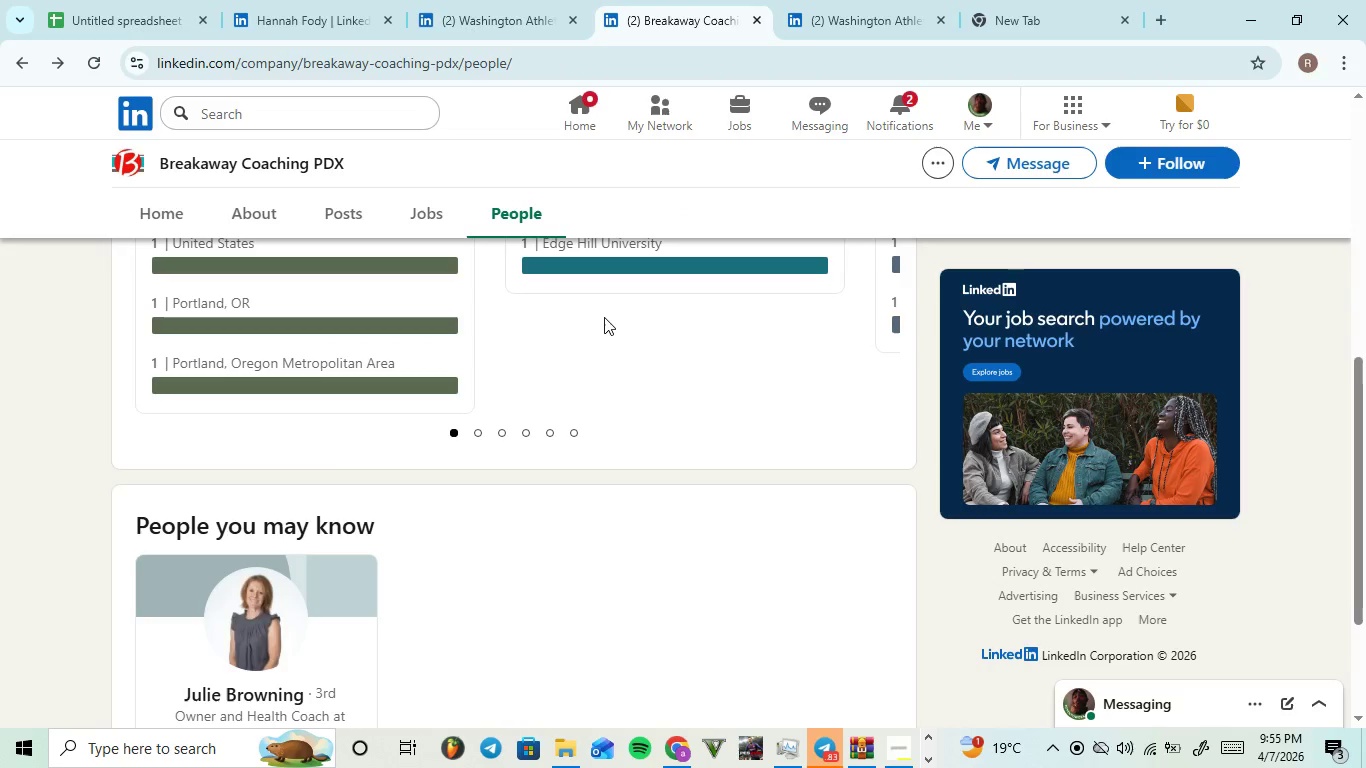 
scroll: coordinate [538, 327], scroll_direction: none, amount: 0.0
 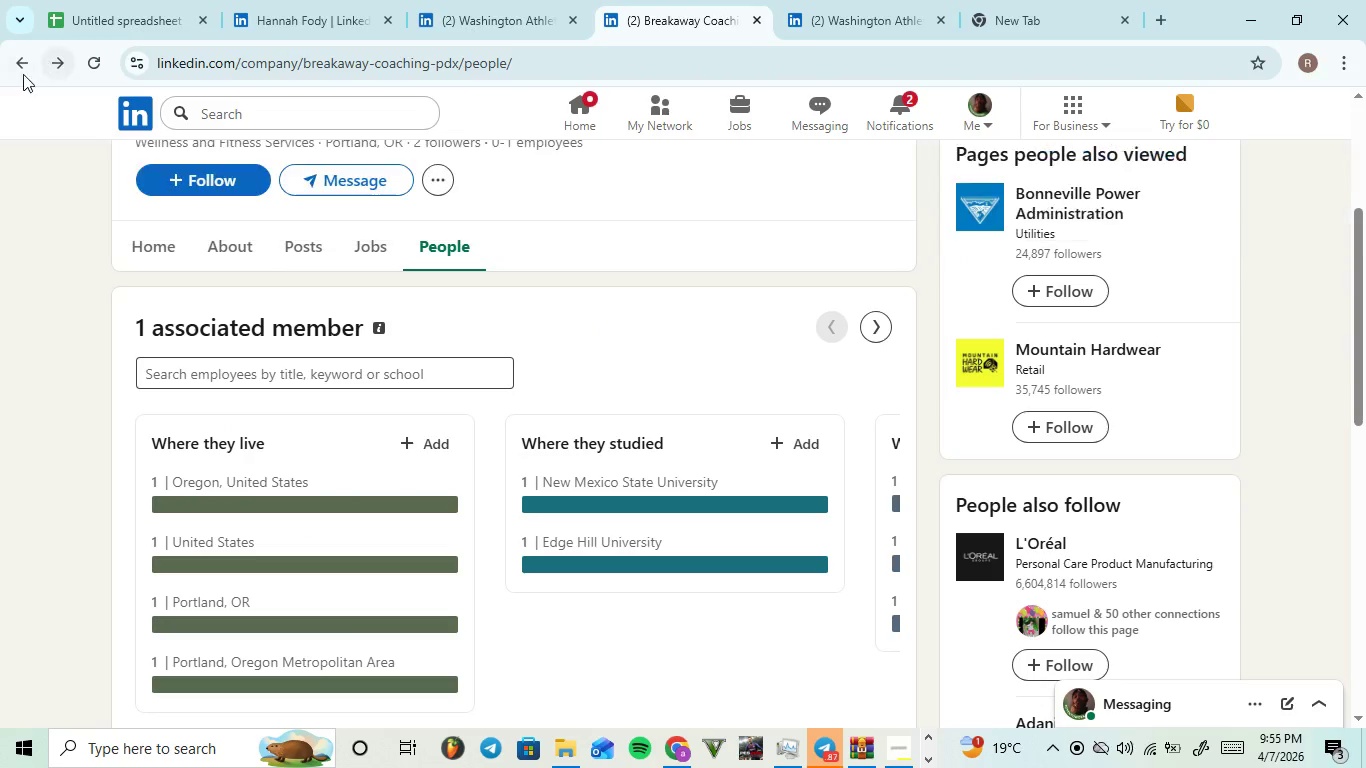 
left_click([23, 76])
 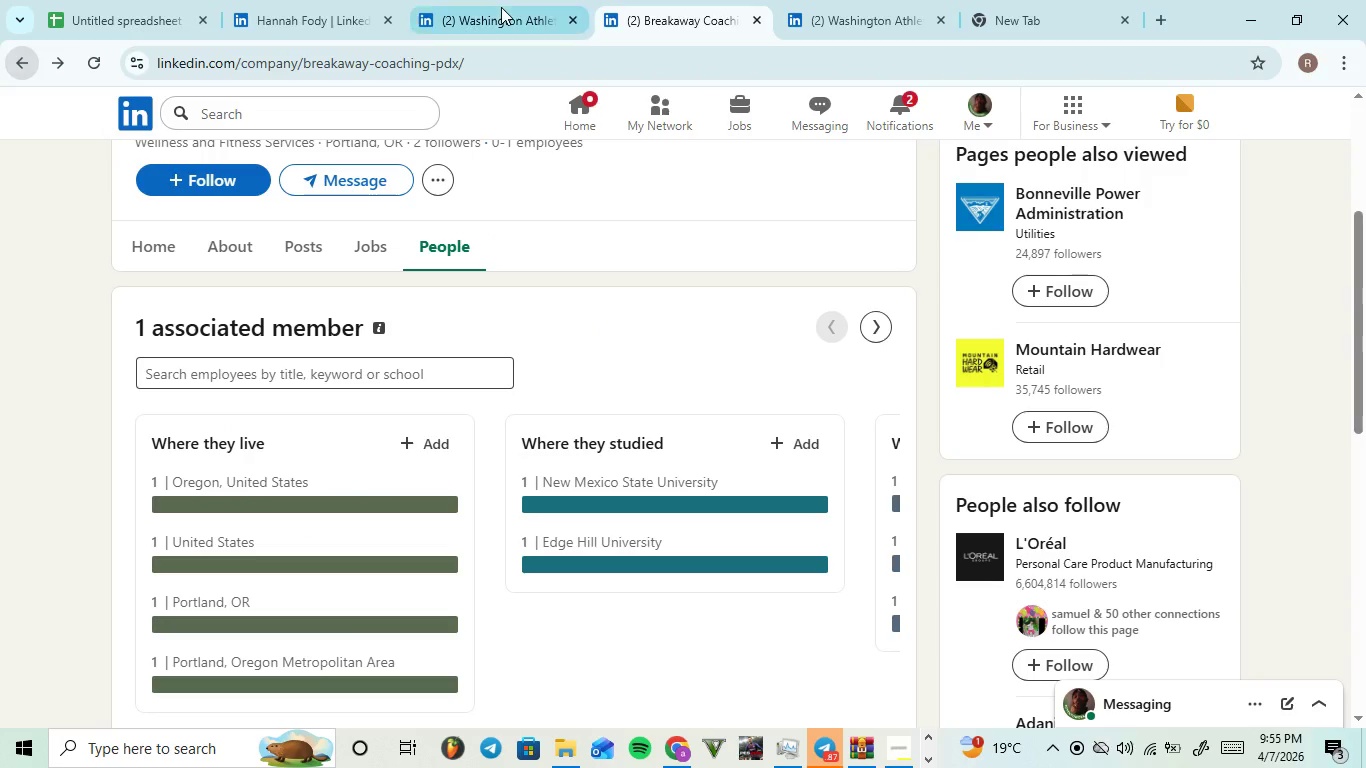 
left_click([501, 7])
 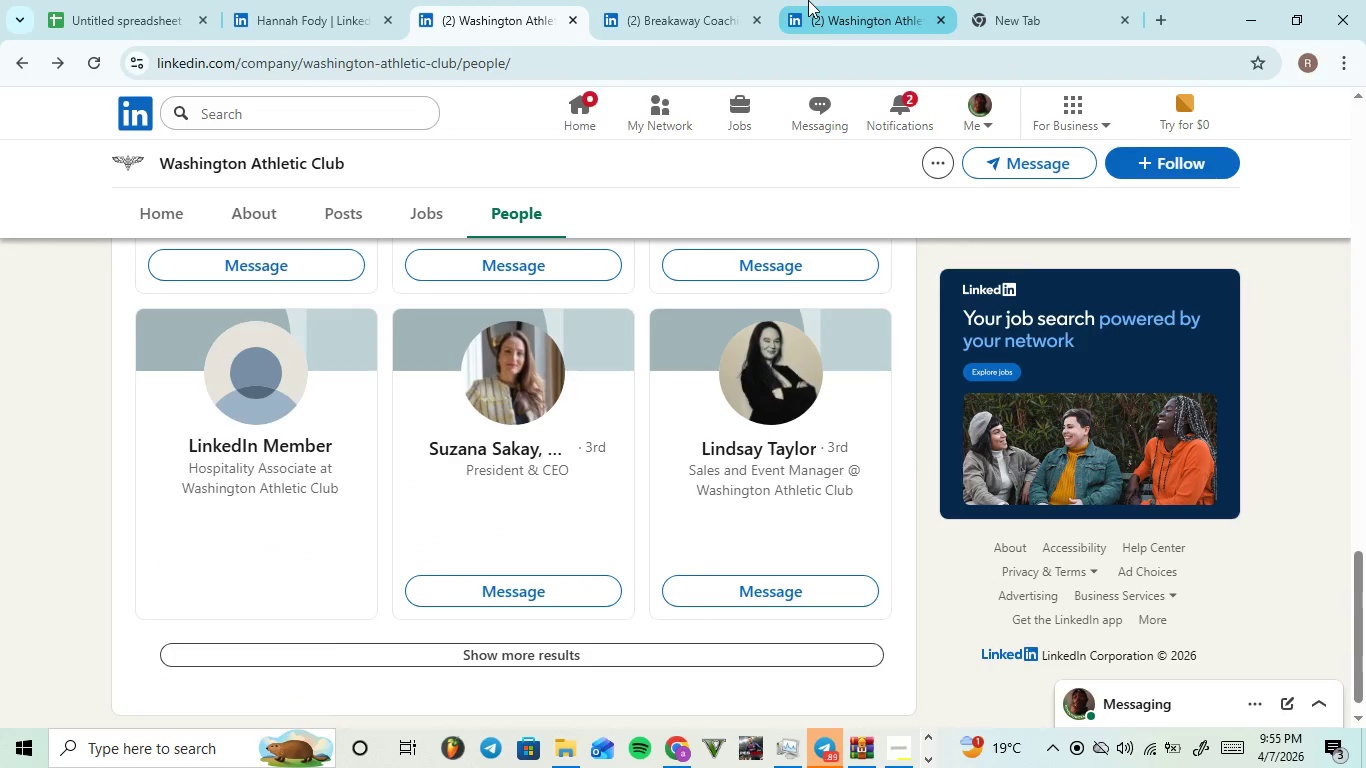 
left_click([226, 0])
 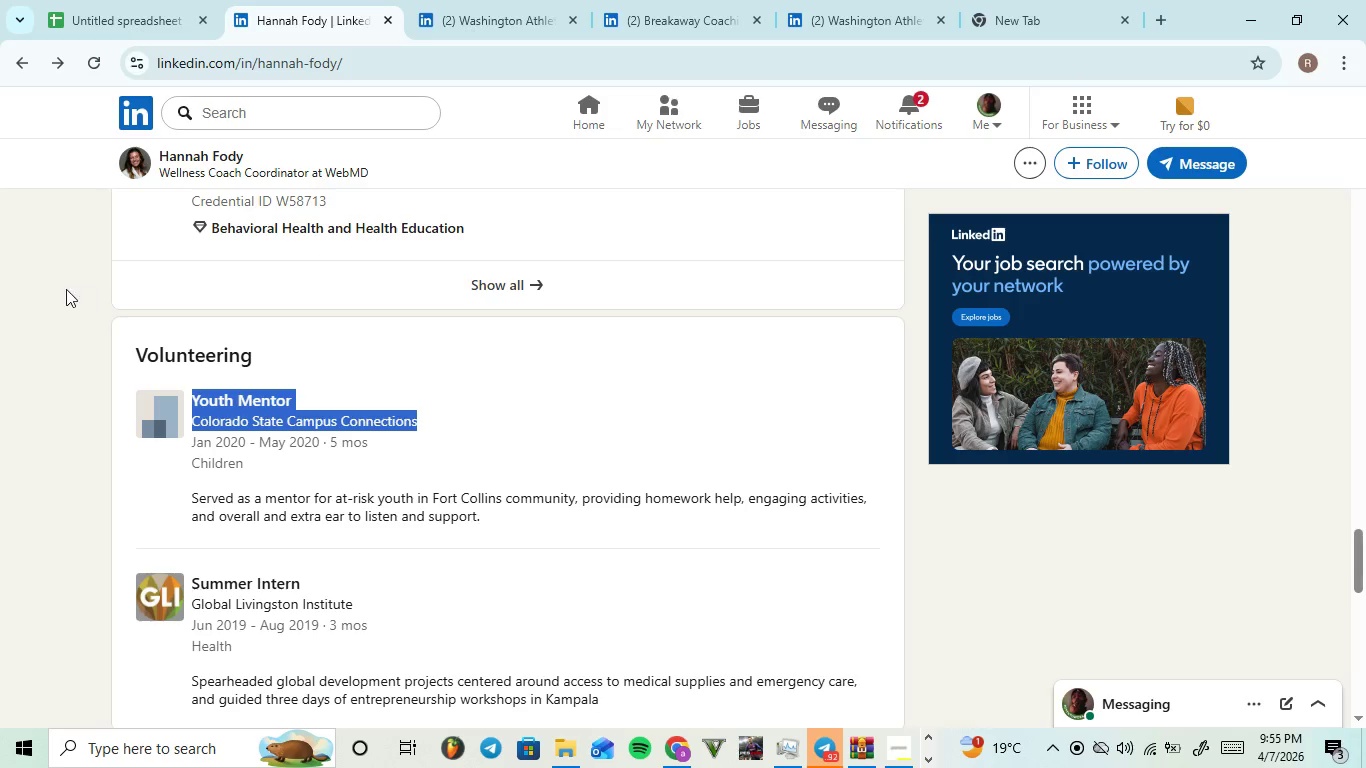 
left_click([90, 392])
 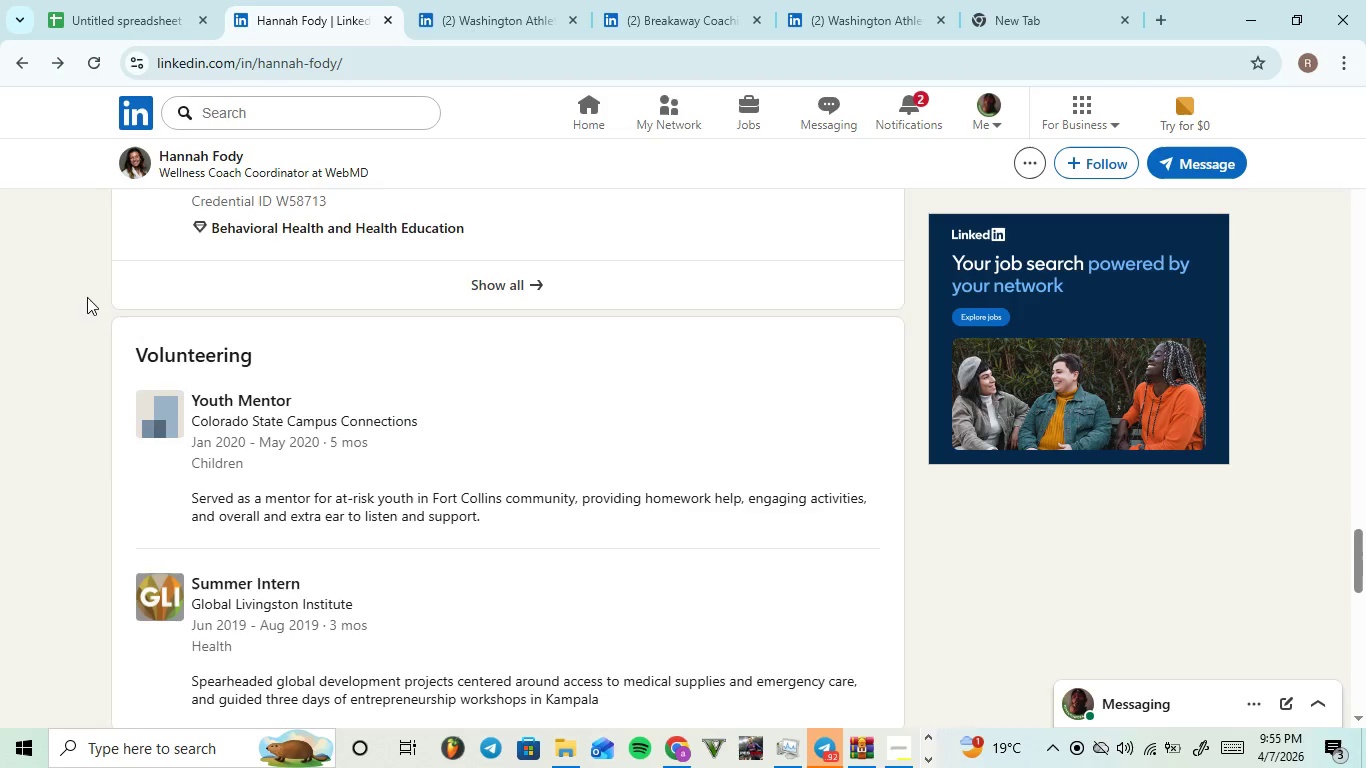 
scroll: coordinate [173, 330], scroll_direction: up, amount: 16.0
 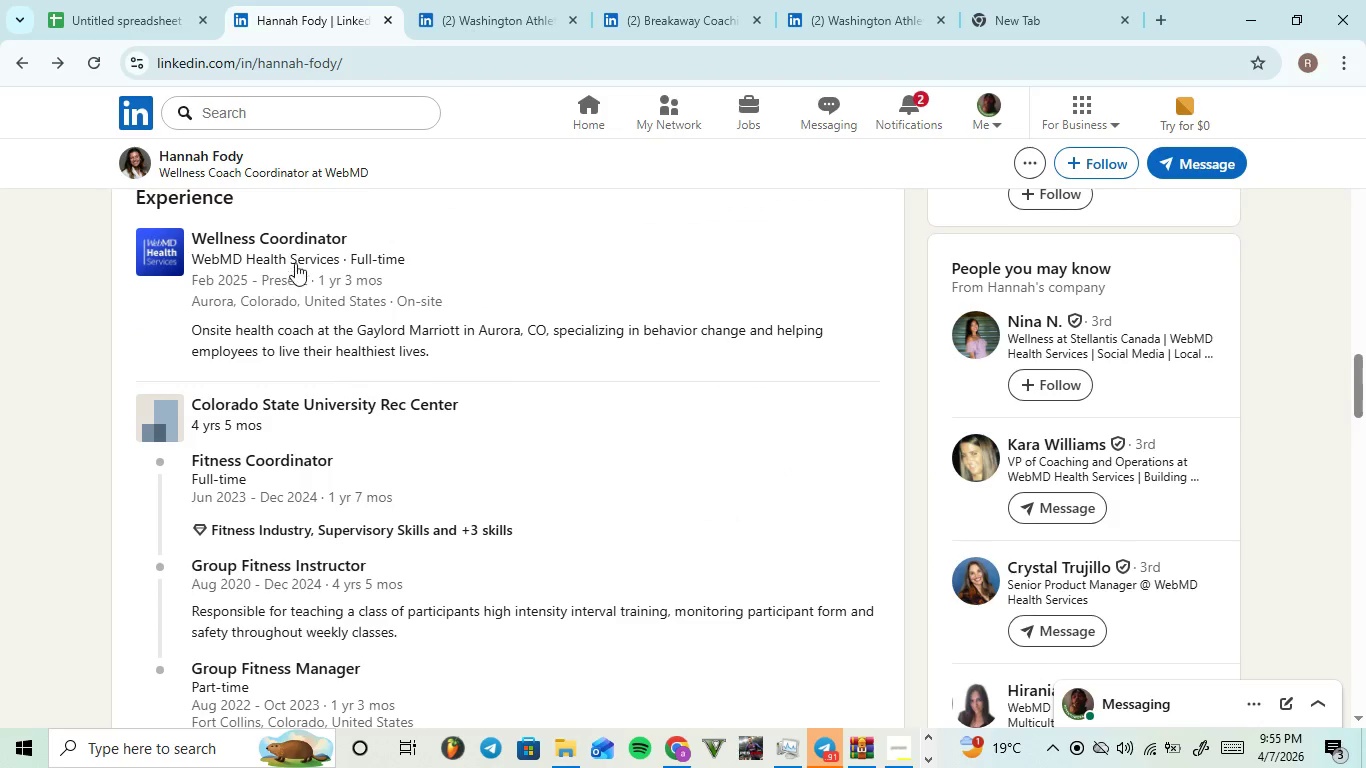 
left_click([298, 258])
 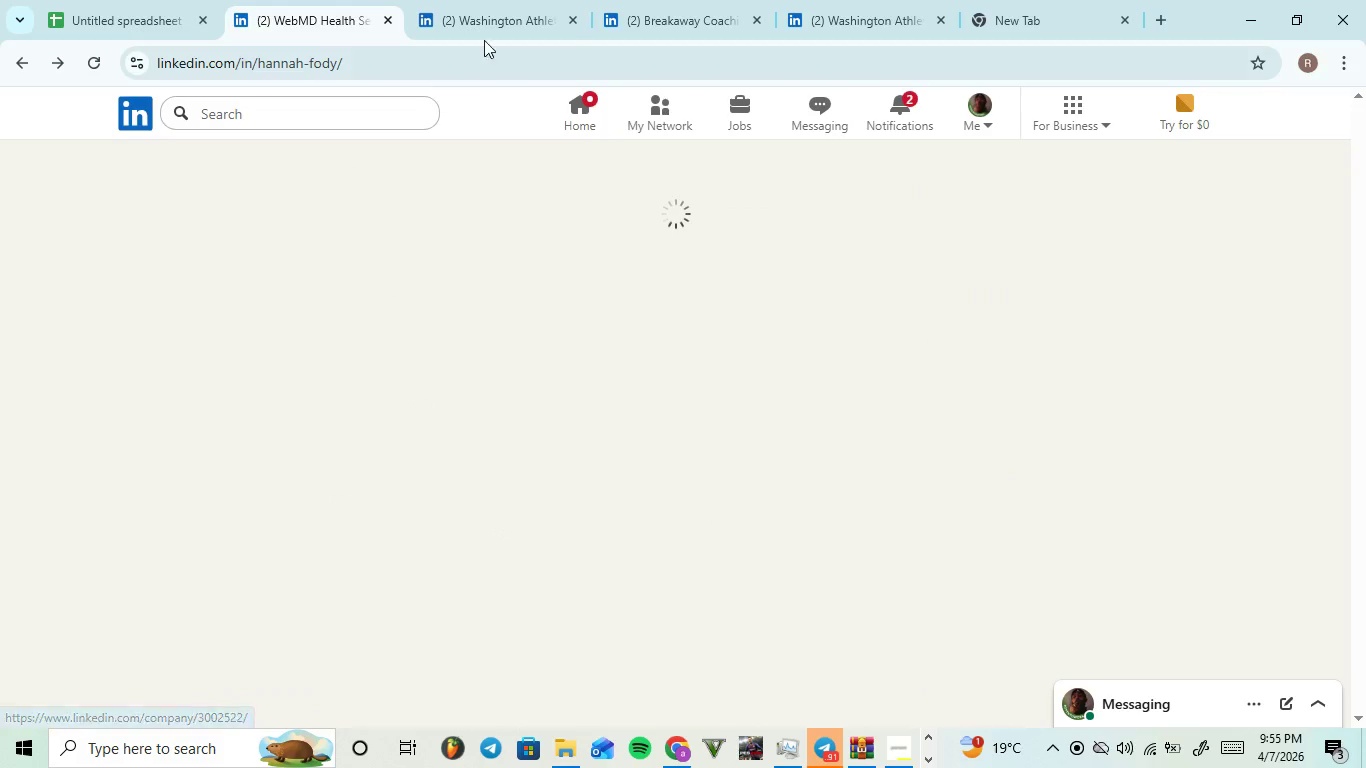 
left_click([514, 4])
 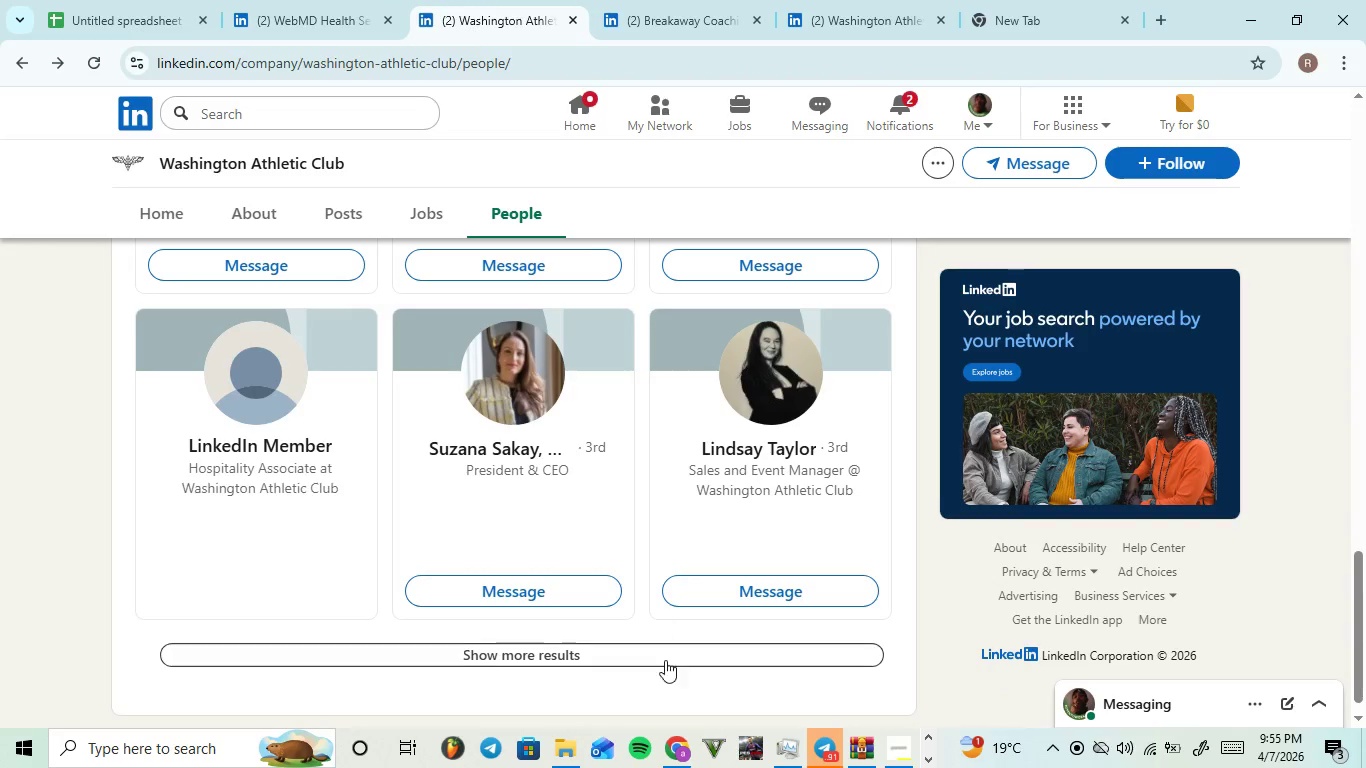 
left_click([672, 652])
 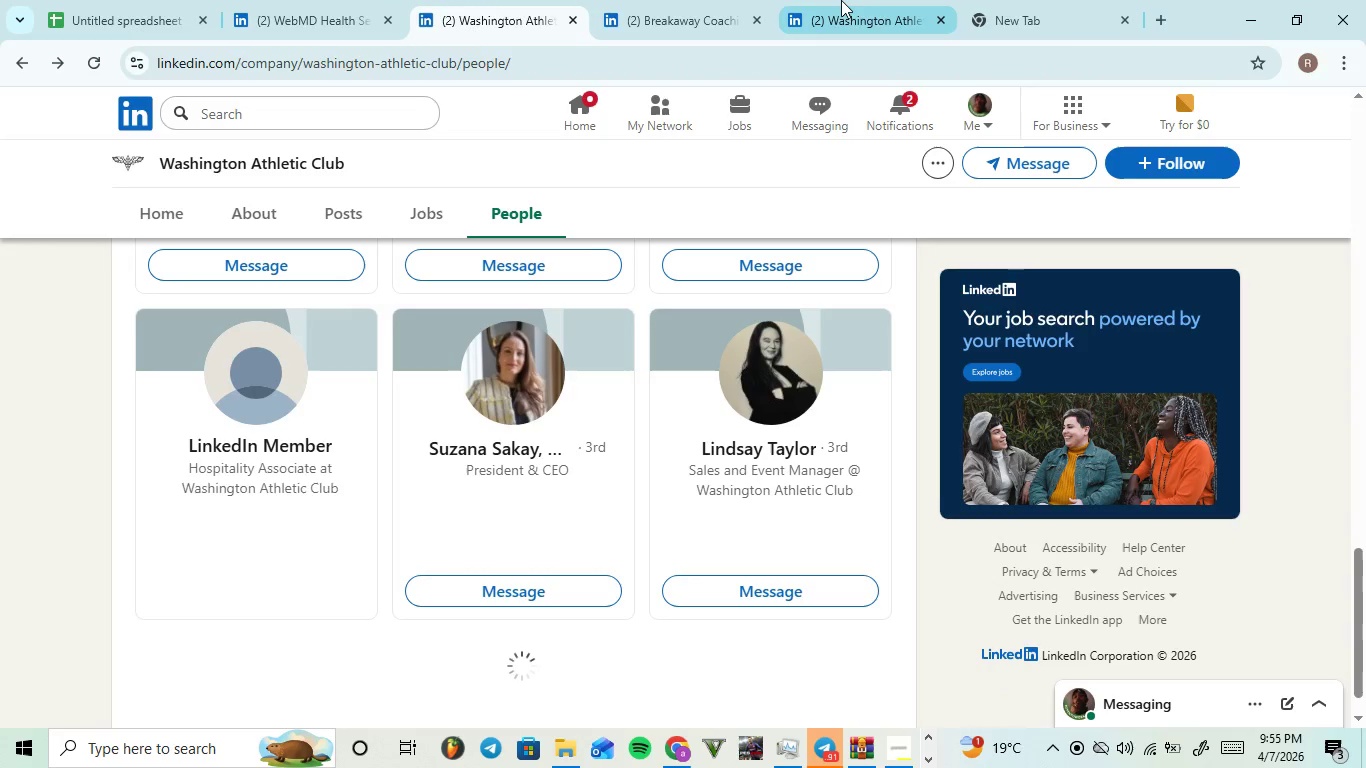 
left_click([836, 0])
 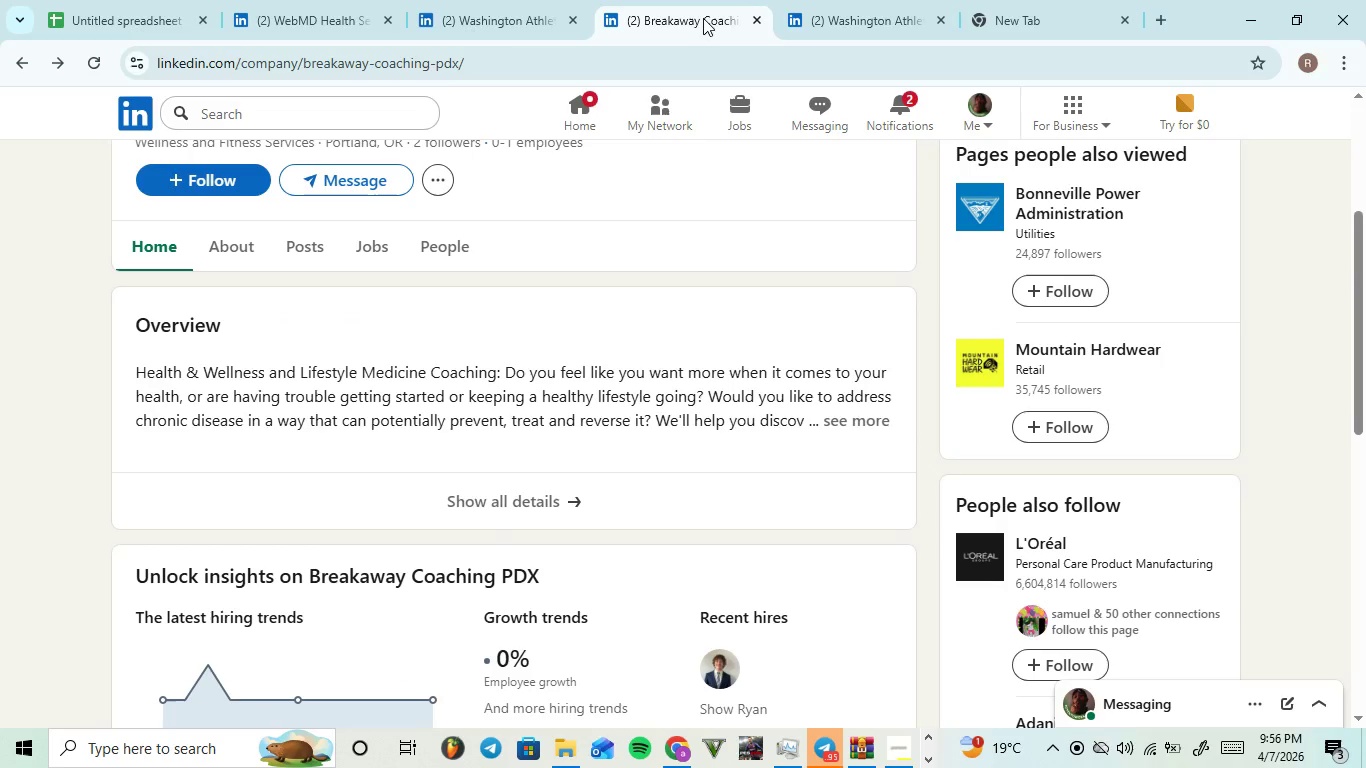 
scroll: coordinate [709, 282], scroll_direction: up, amount: 1.0
 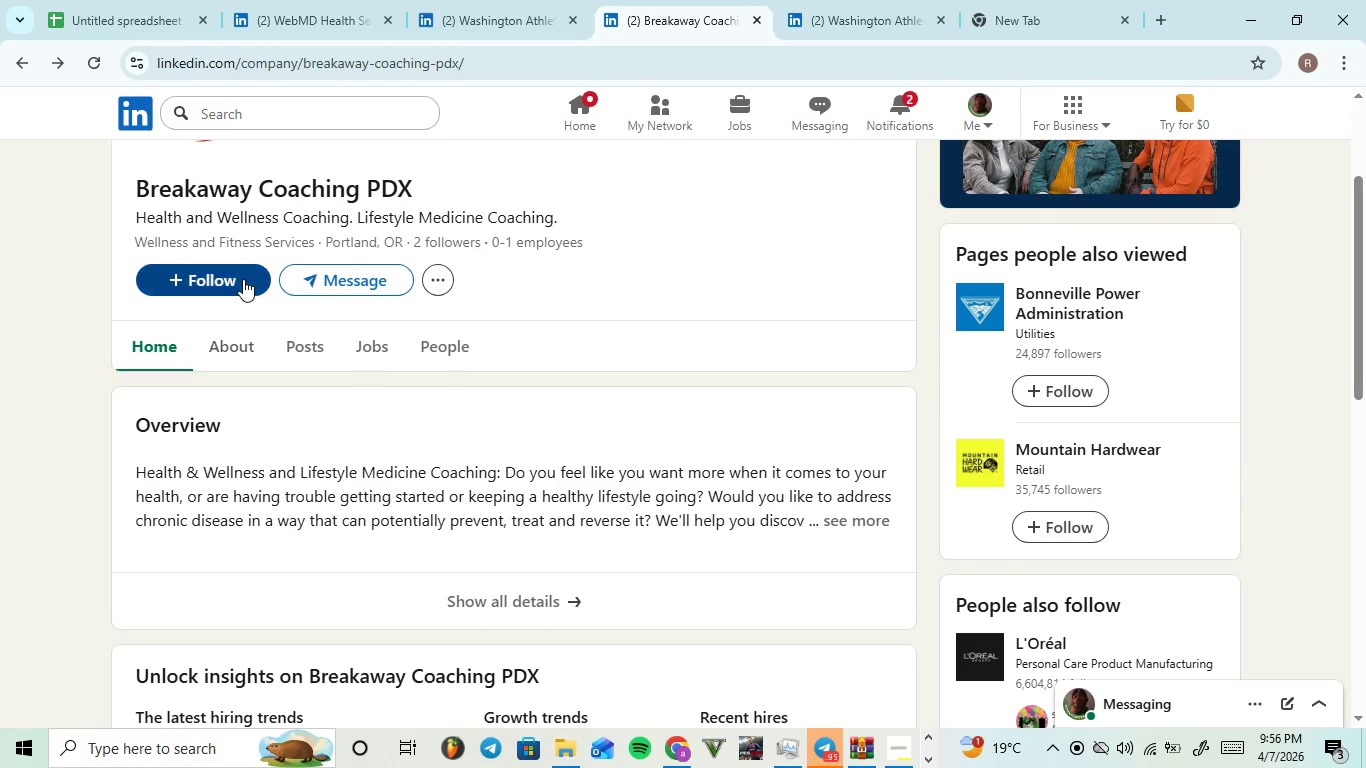 
left_click([243, 279])
 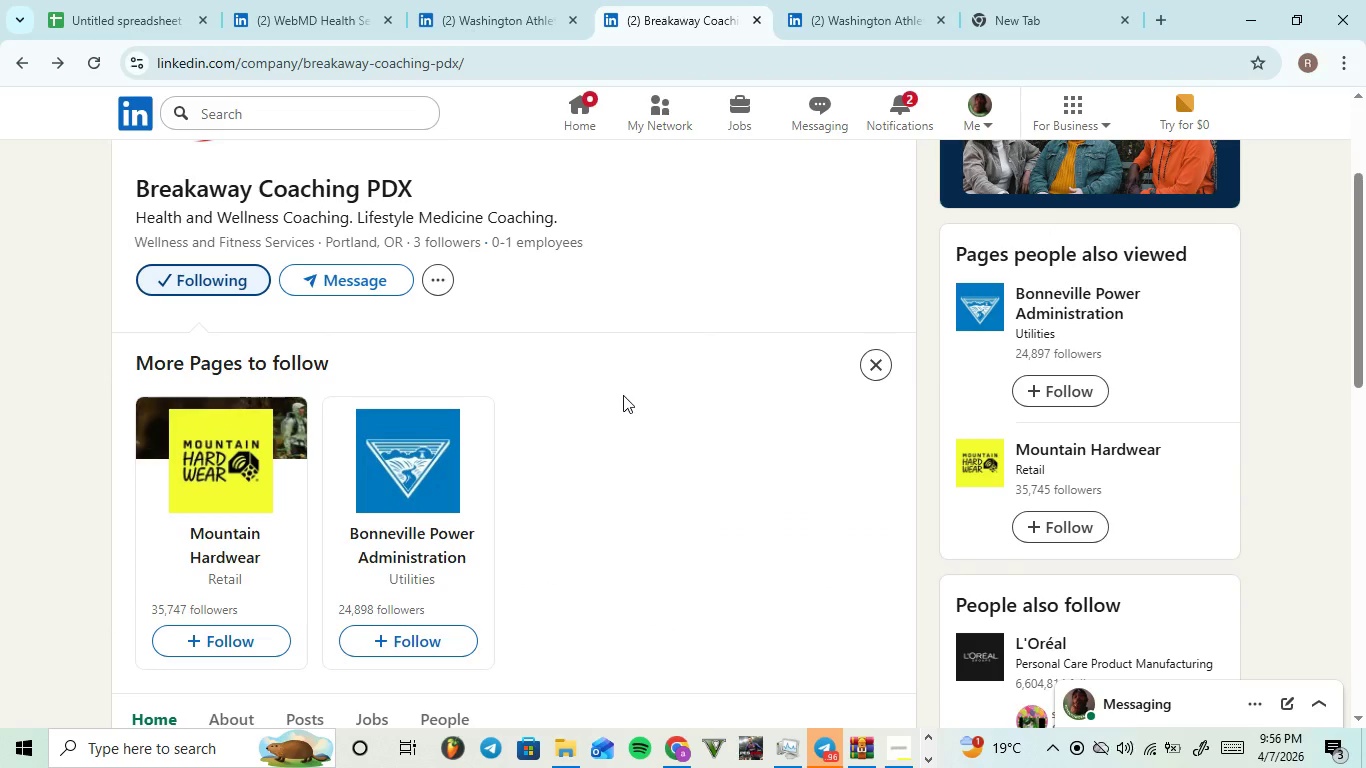 
mouse_move([67, 87])
 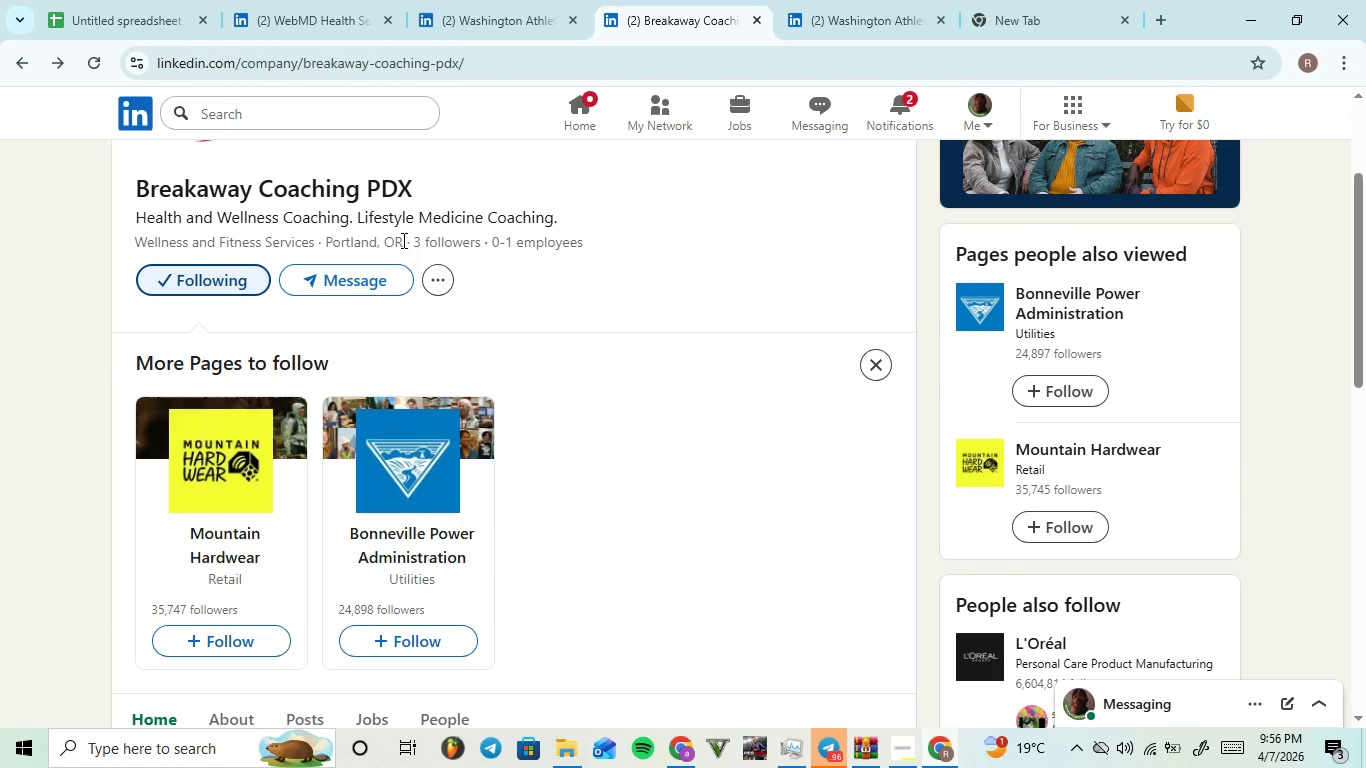 
left_click_drag(start_coordinate=[402, 240], to_coordinate=[145, 234])
 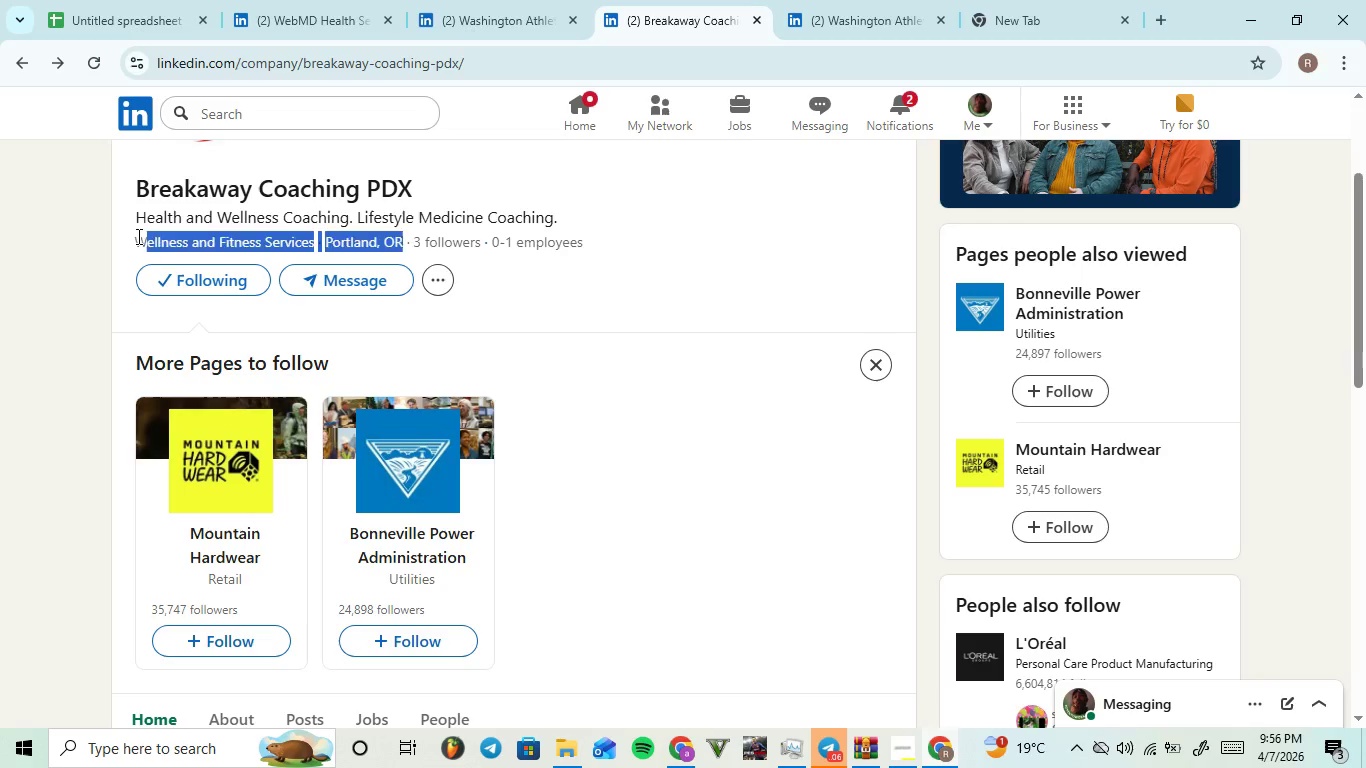 
left_click_drag(start_coordinate=[128, 239], to_coordinate=[406, 249])
 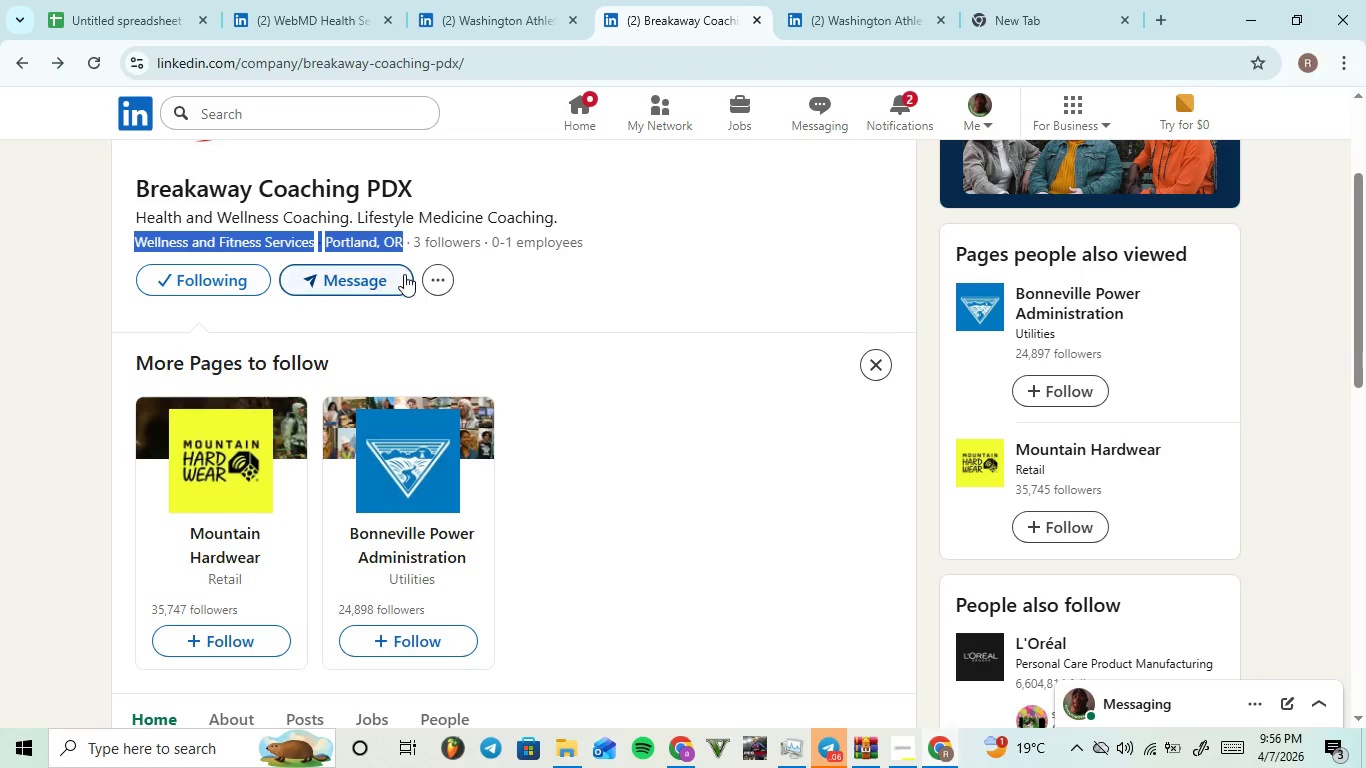 
hold_key(key=ControlLeft, duration=0.39)
 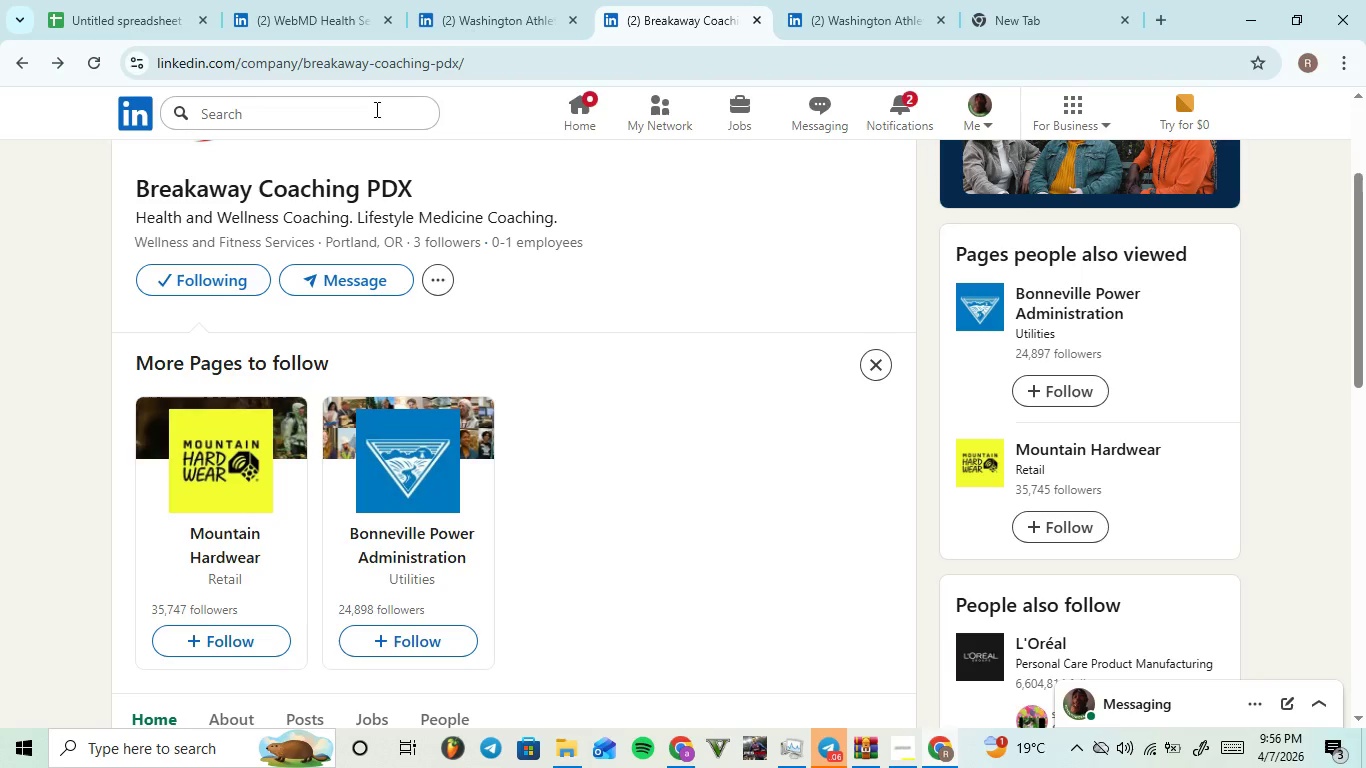 
key(C)
 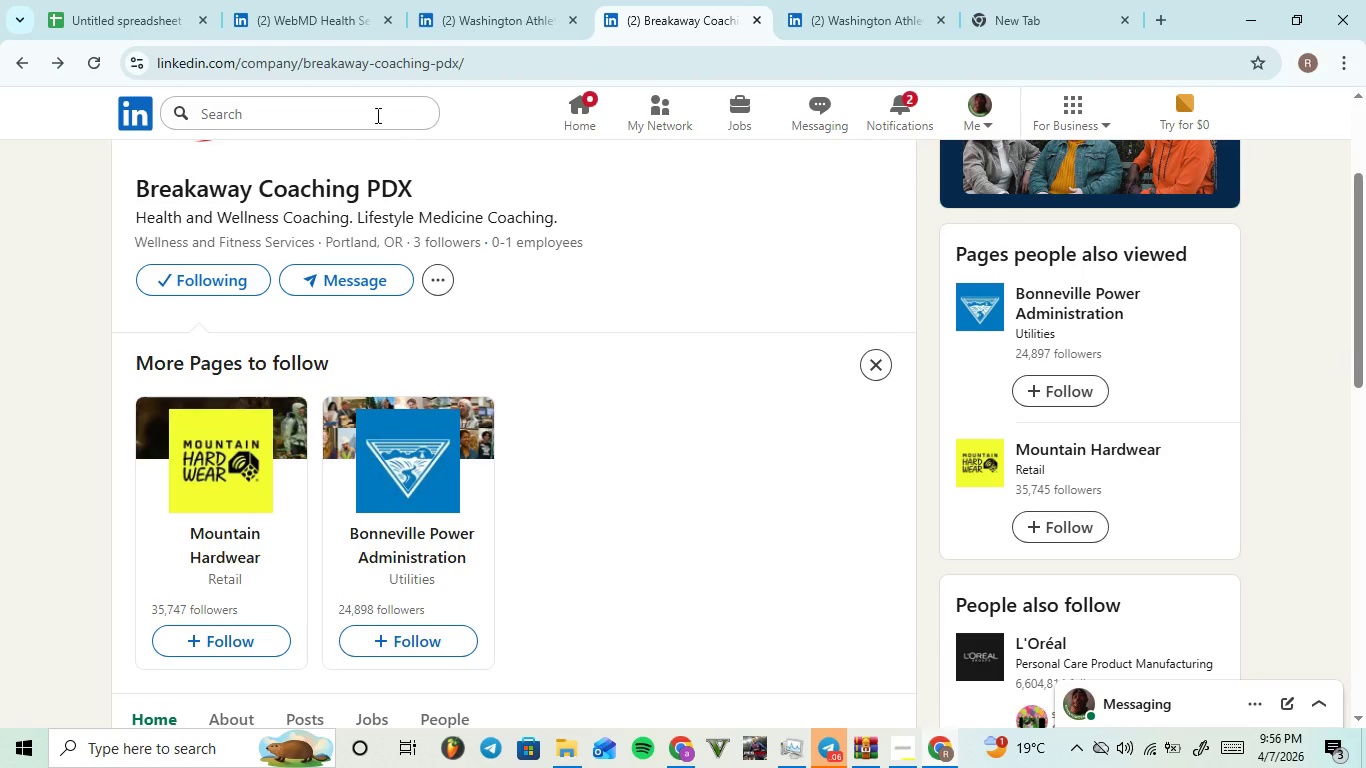 
double_click([375, 109])
 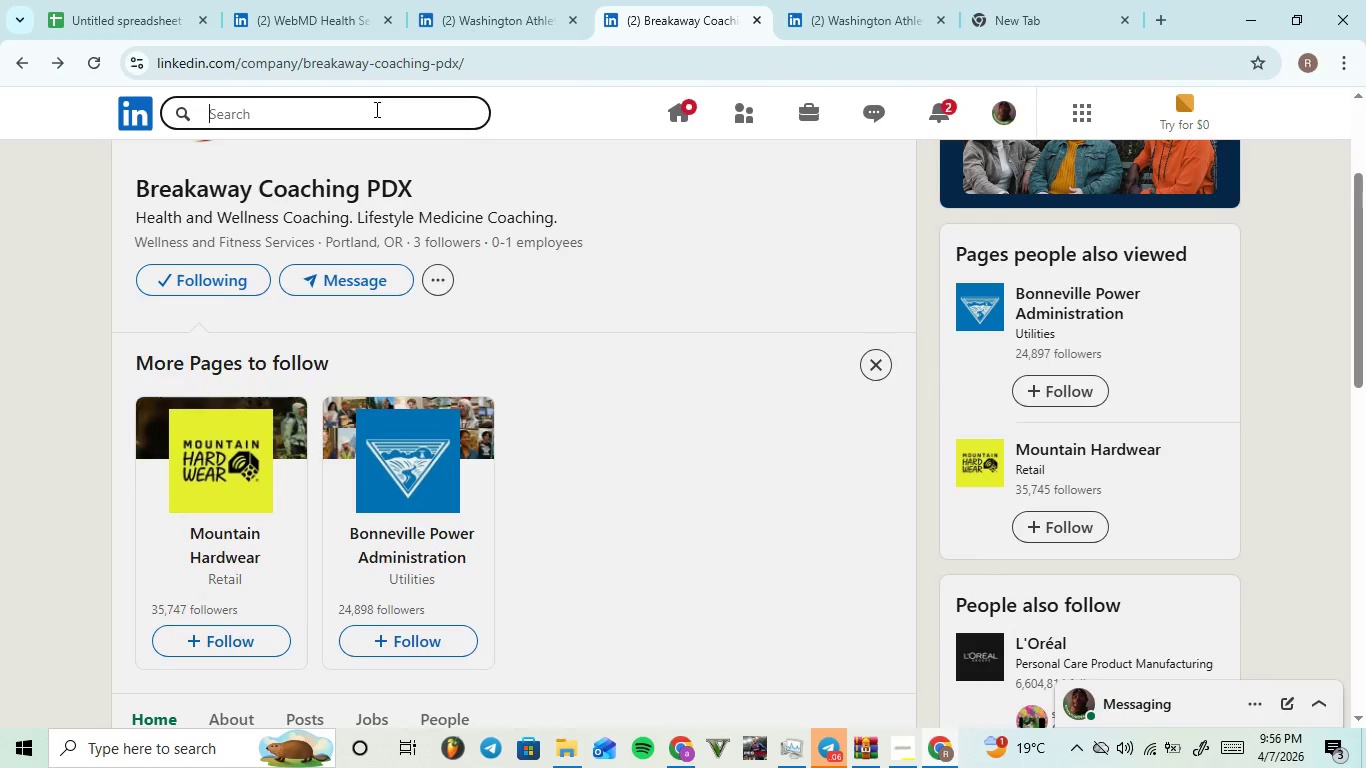 
key(Control+ControlLeft)
 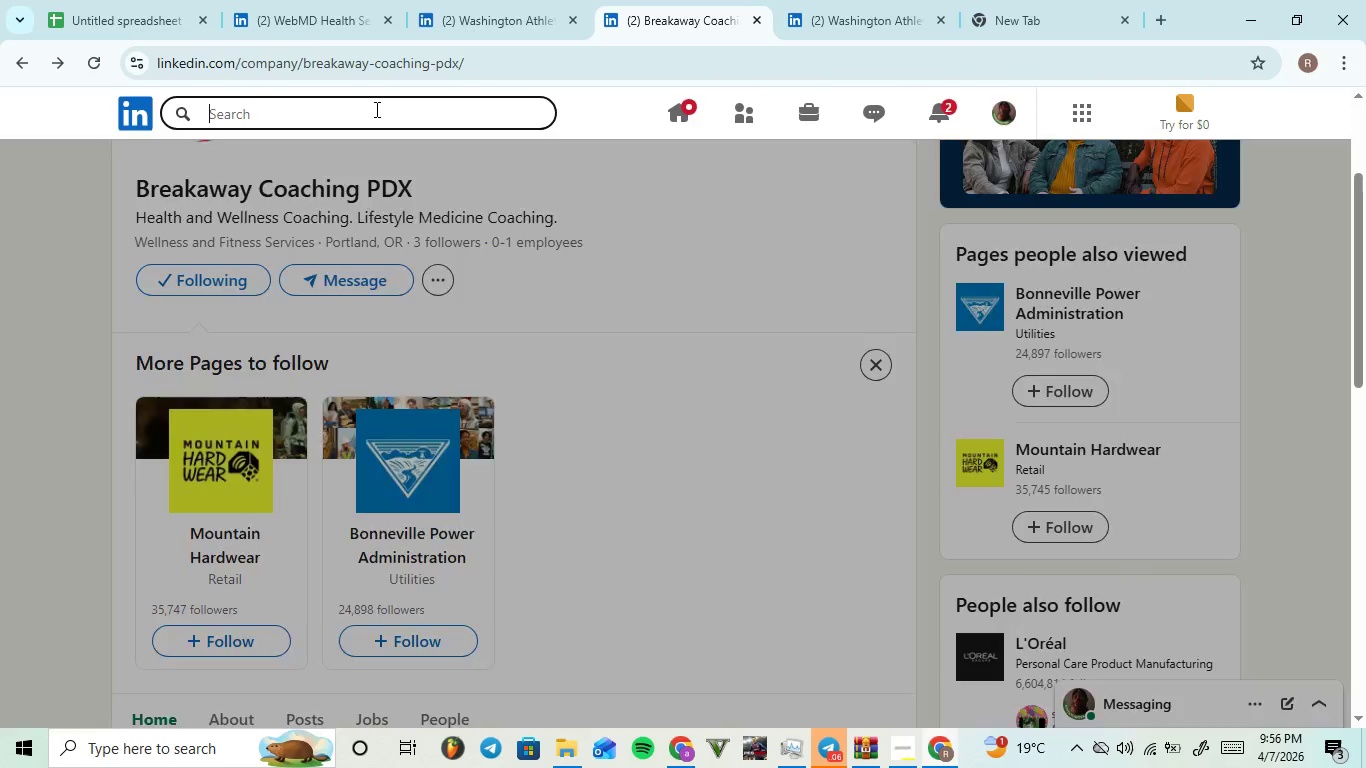 
key(Control+V)
 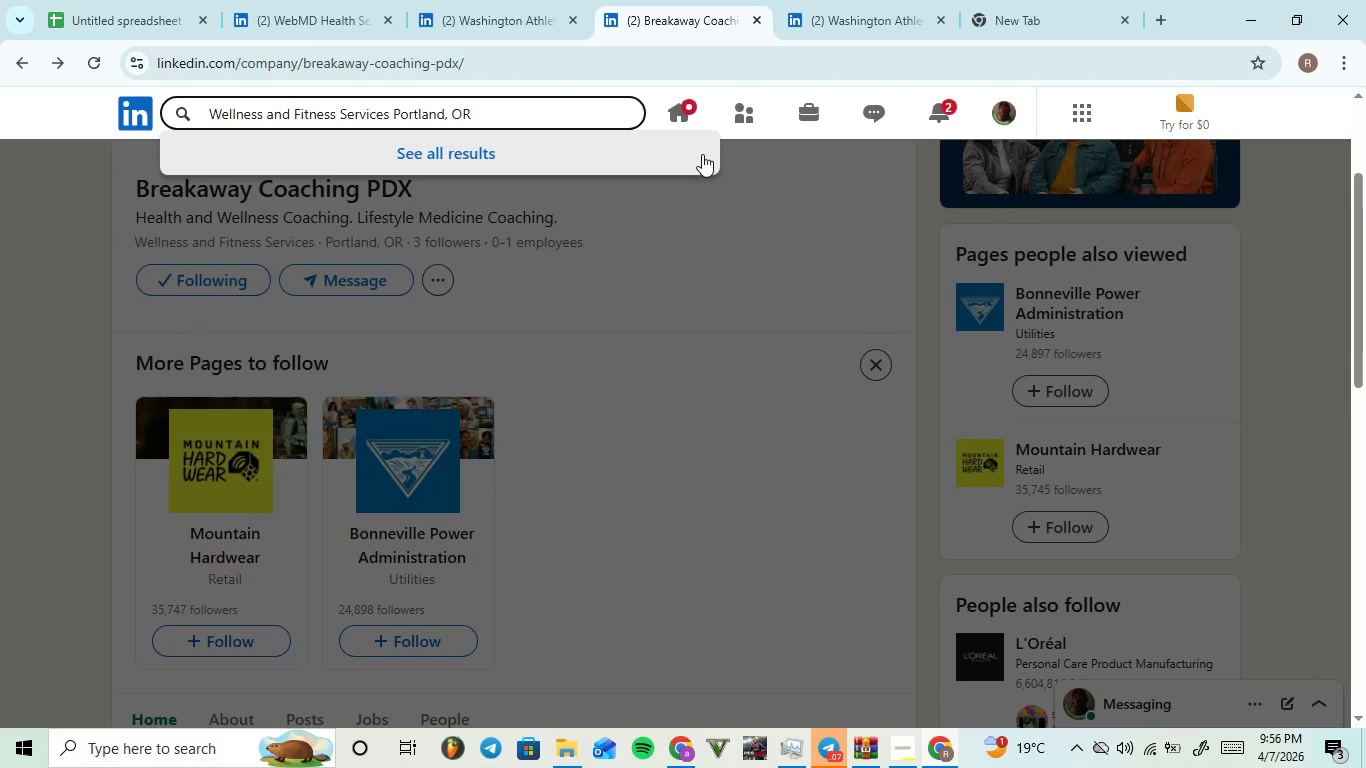 
left_click([683, 167])
 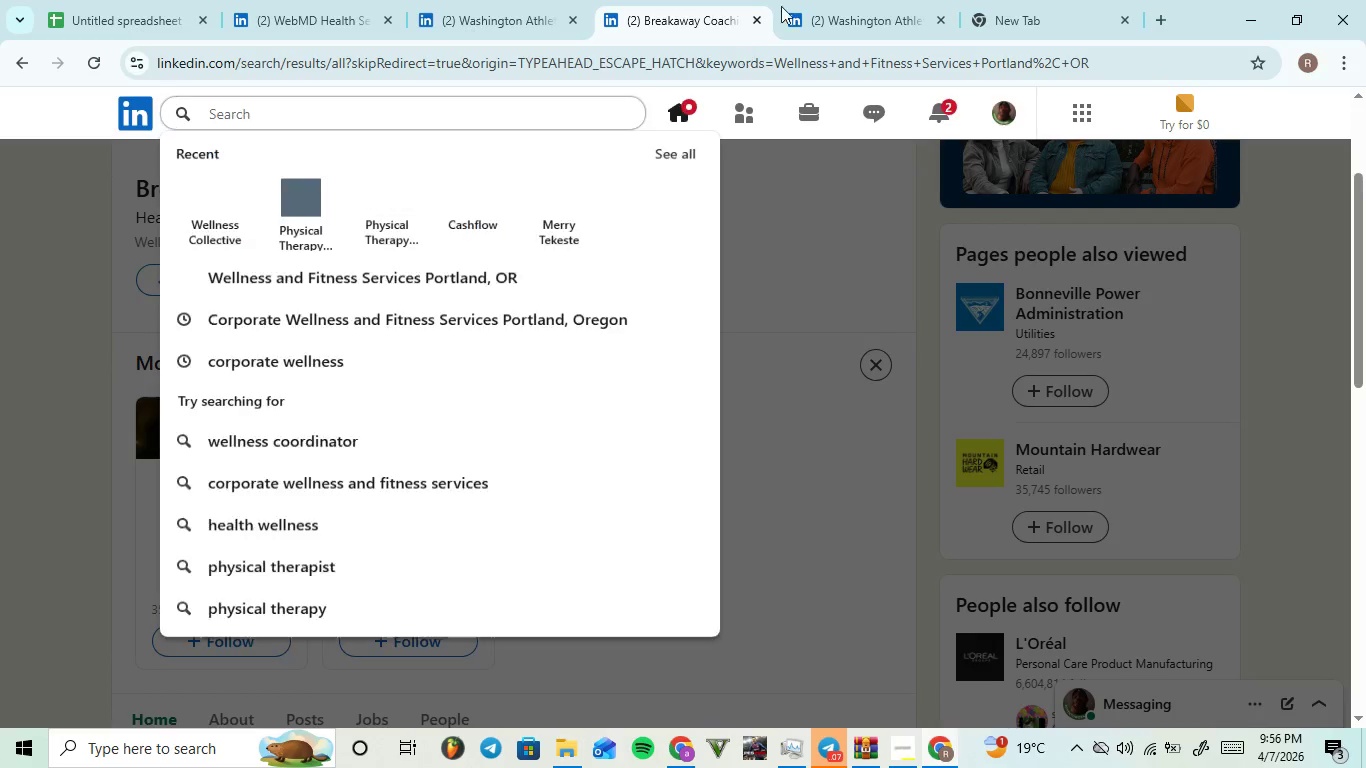 
mouse_move([814, 2])
 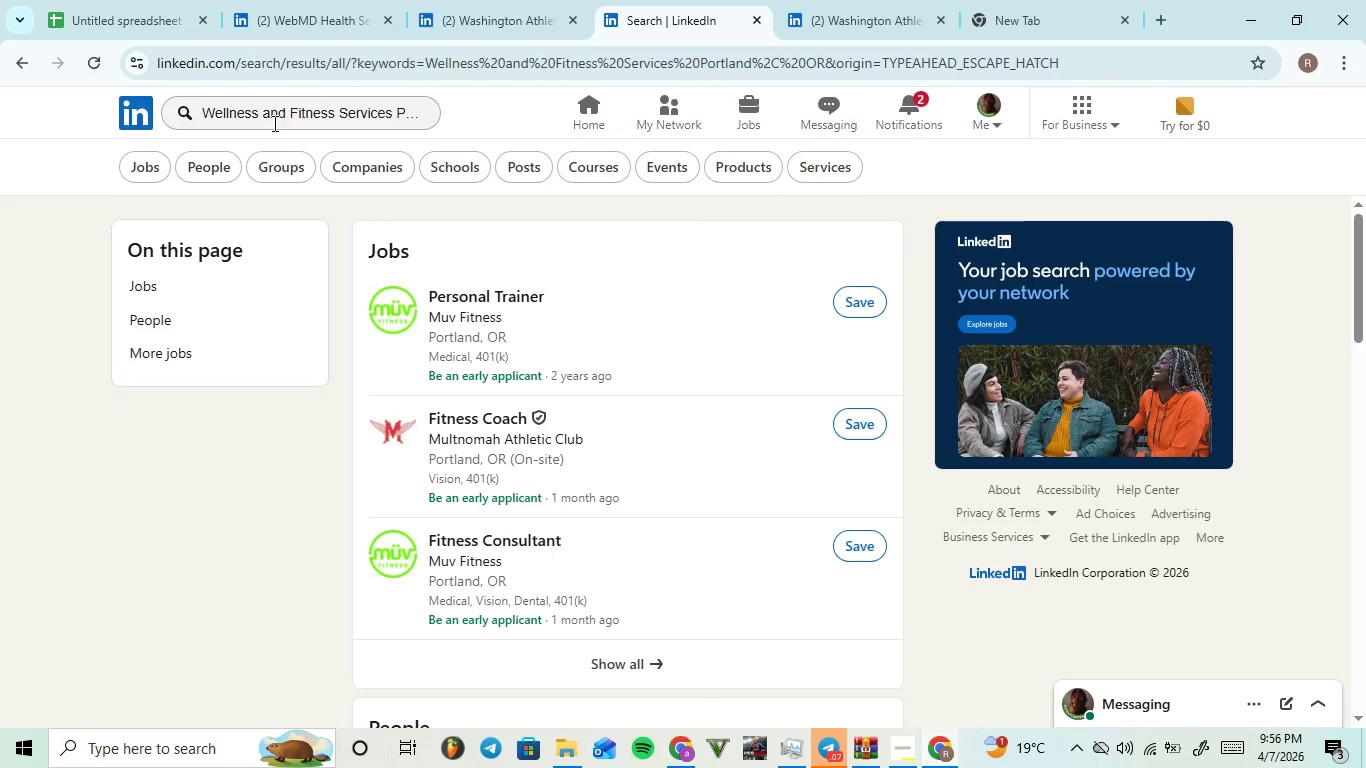 
left_click([233, 116])
 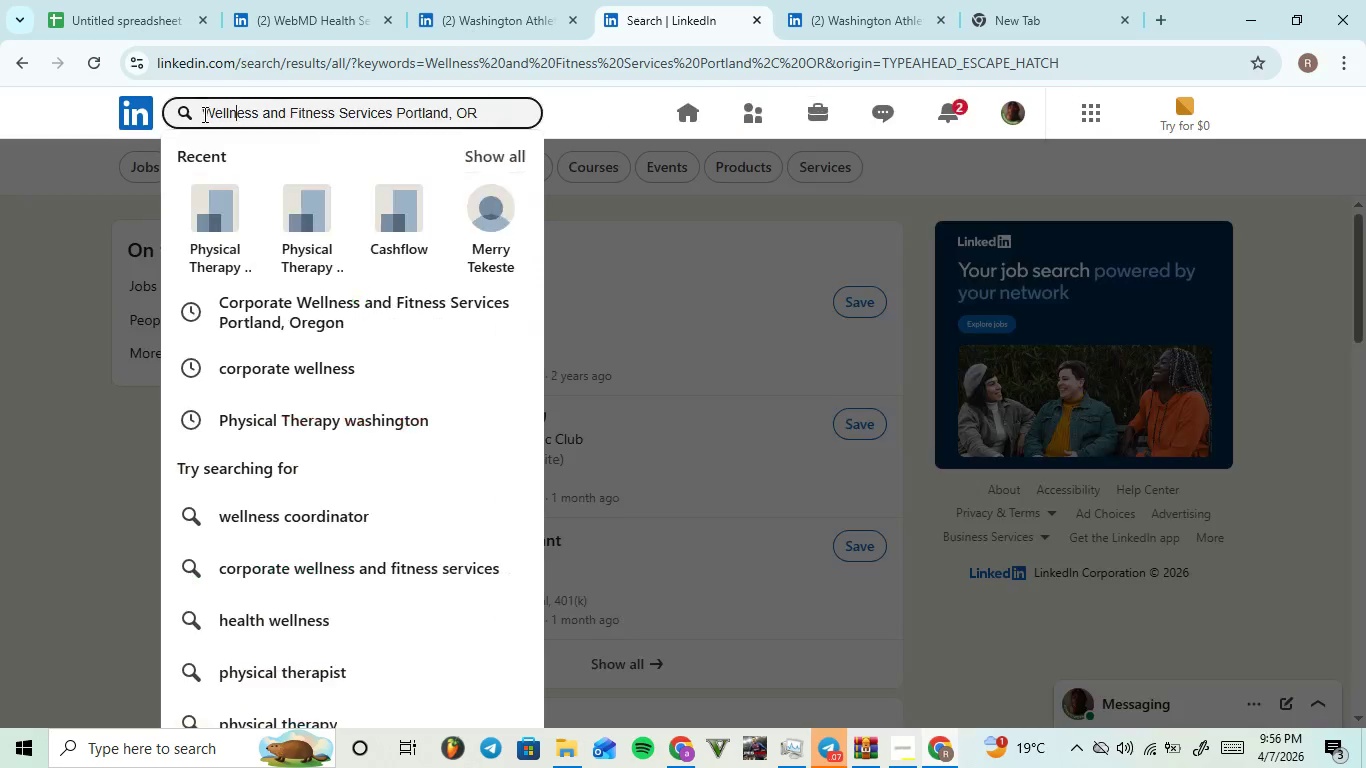 
left_click([203, 114])
 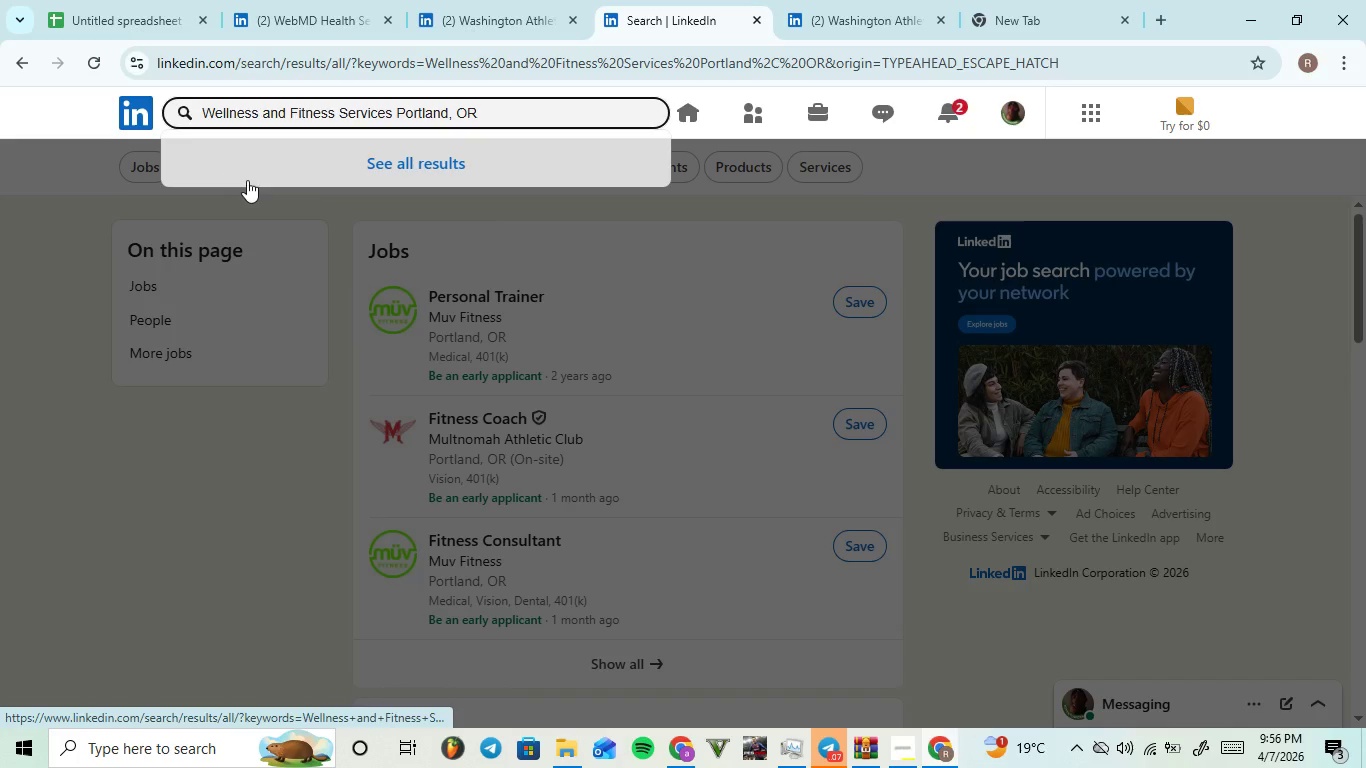 
type(group )
 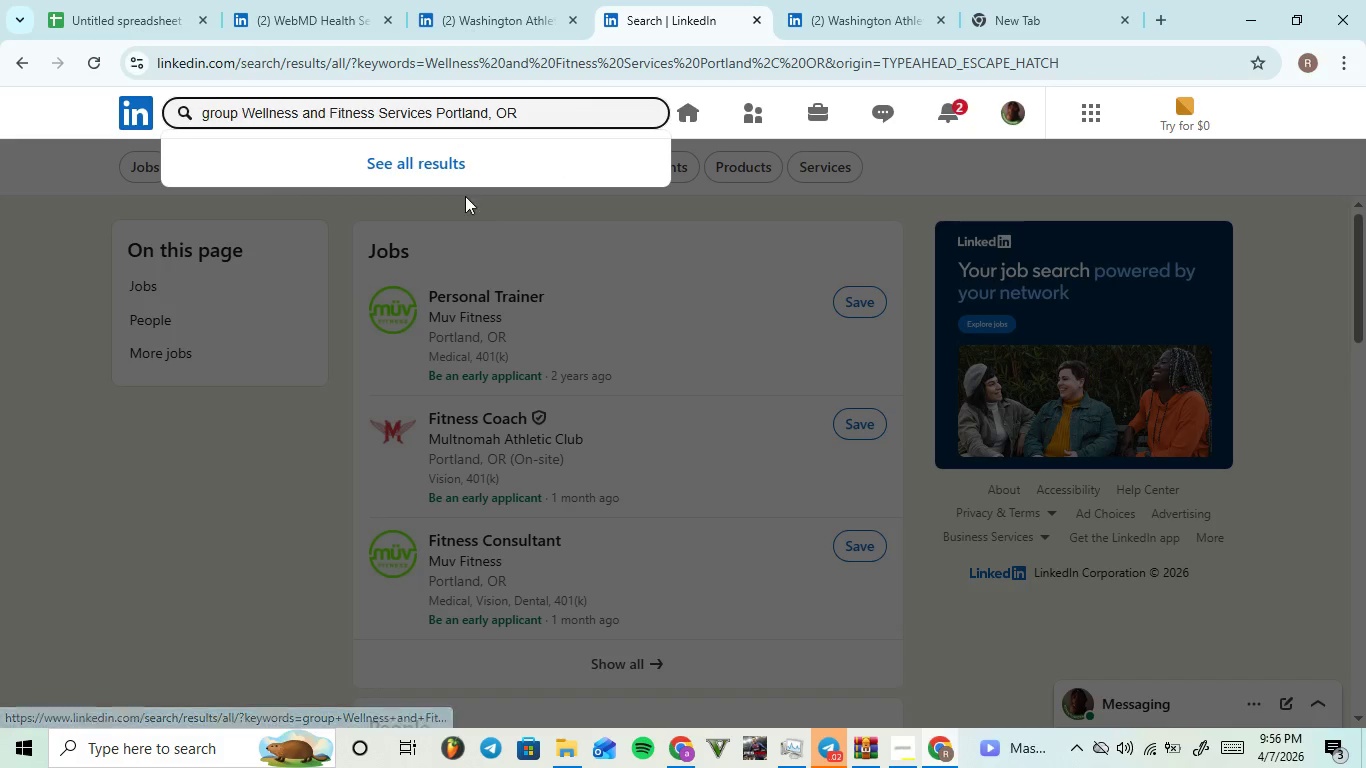 
left_click([463, 178])
 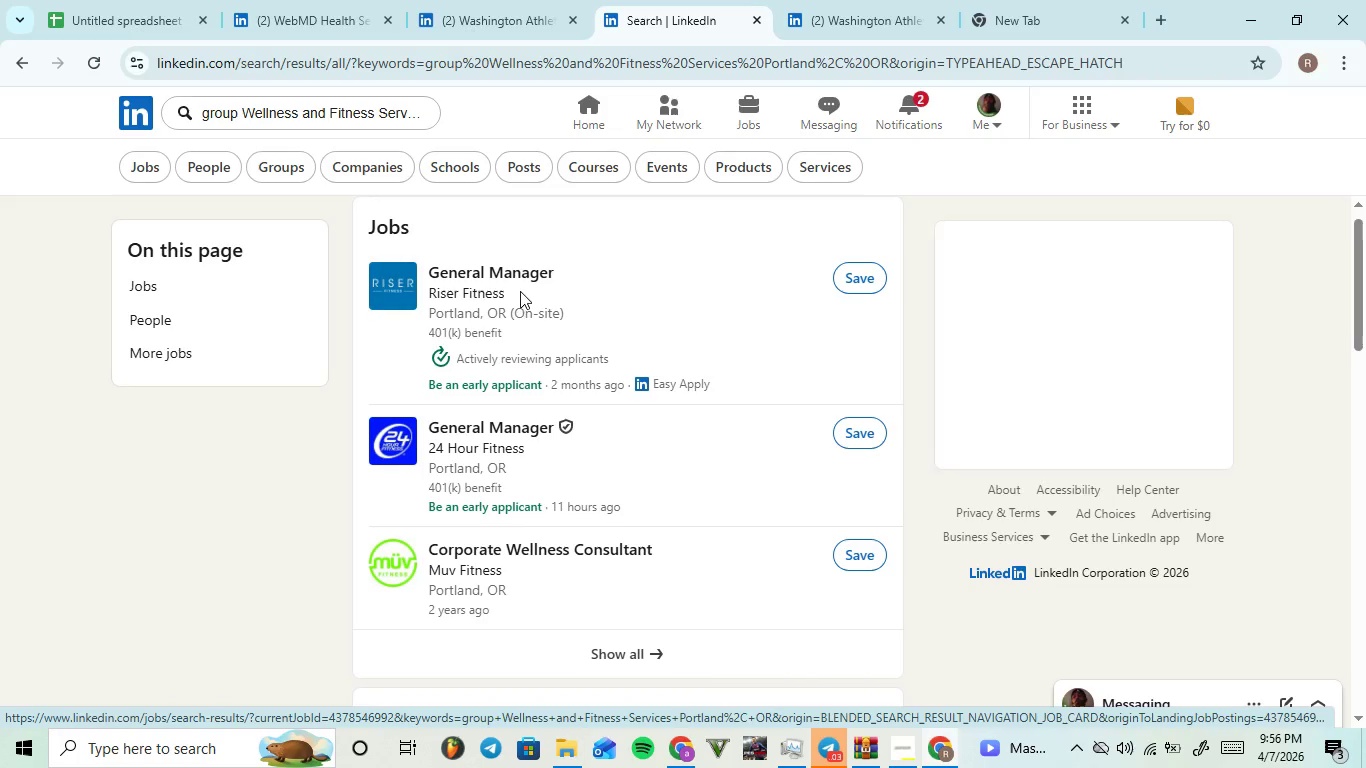 
wait(5.44)
 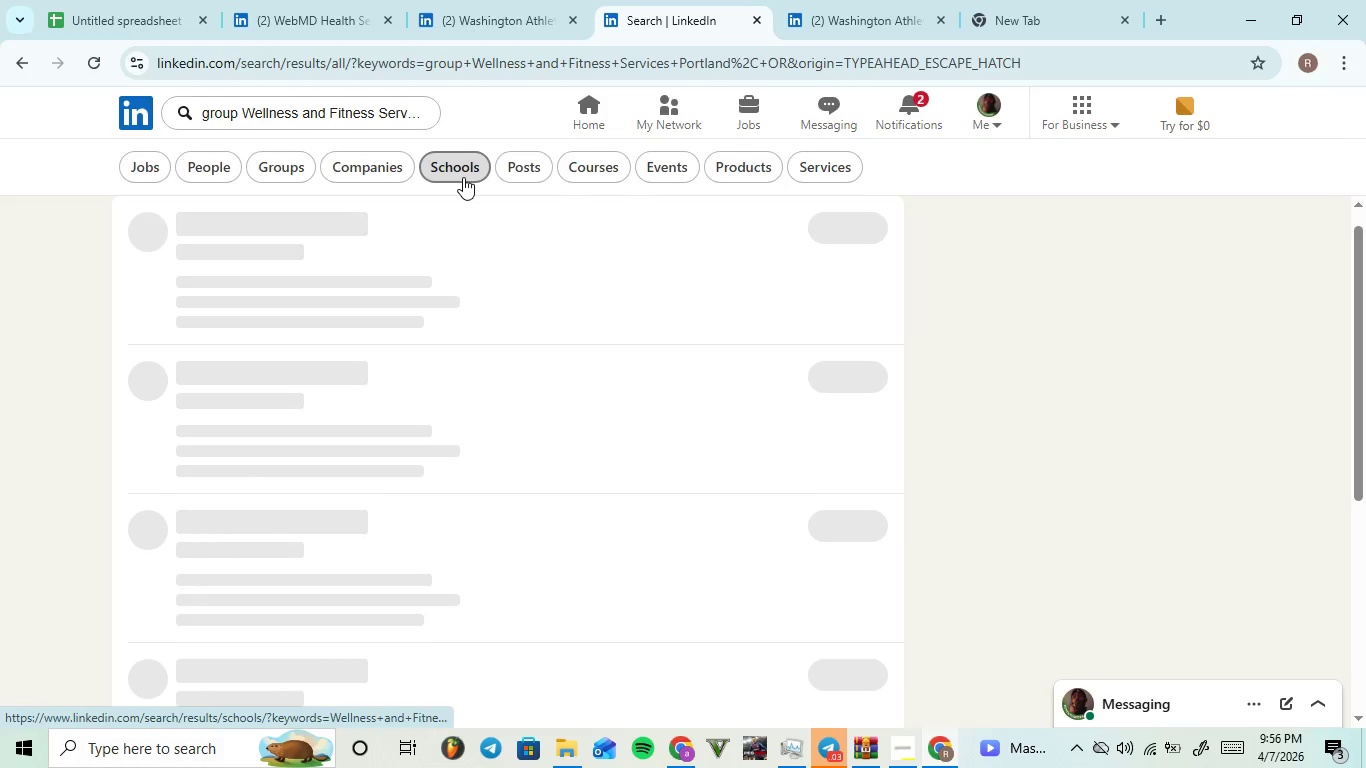 
left_click([358, 168])
 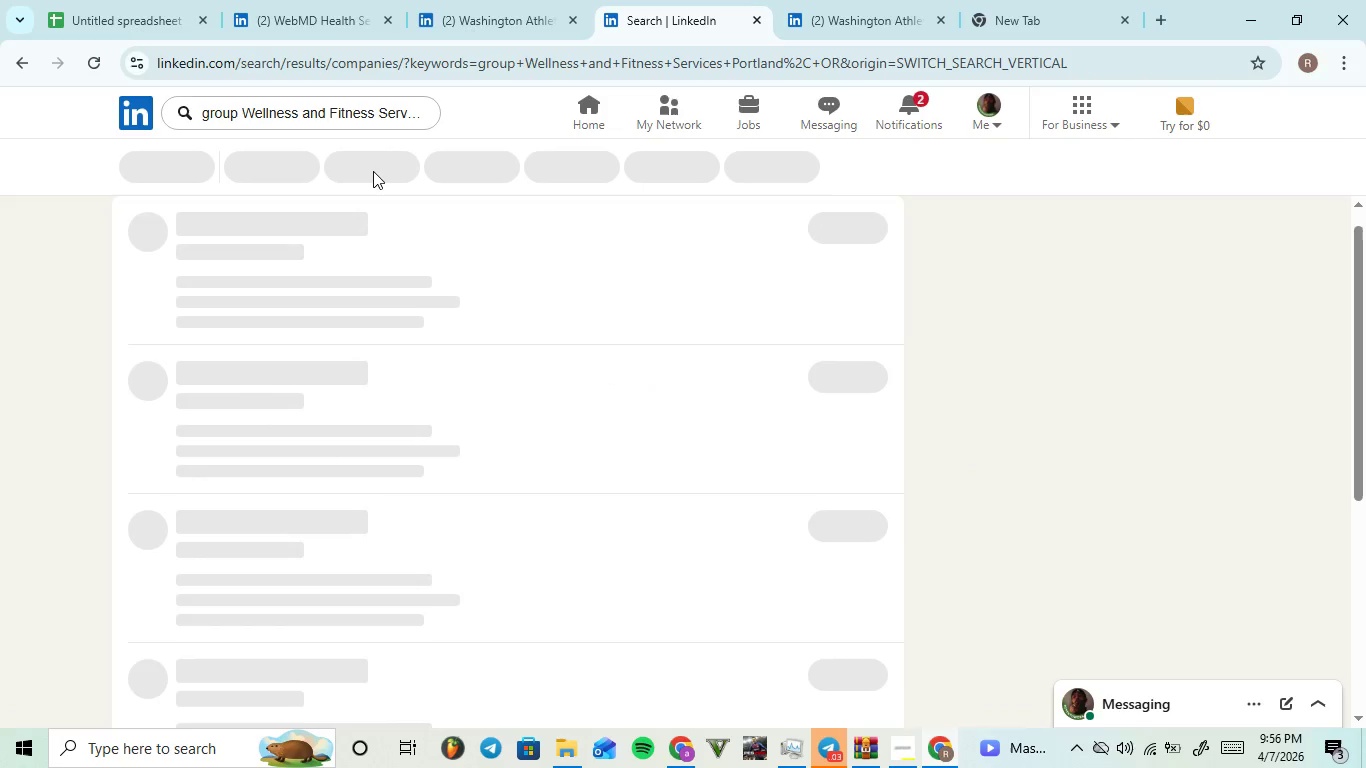 
mouse_move([413, 205])
 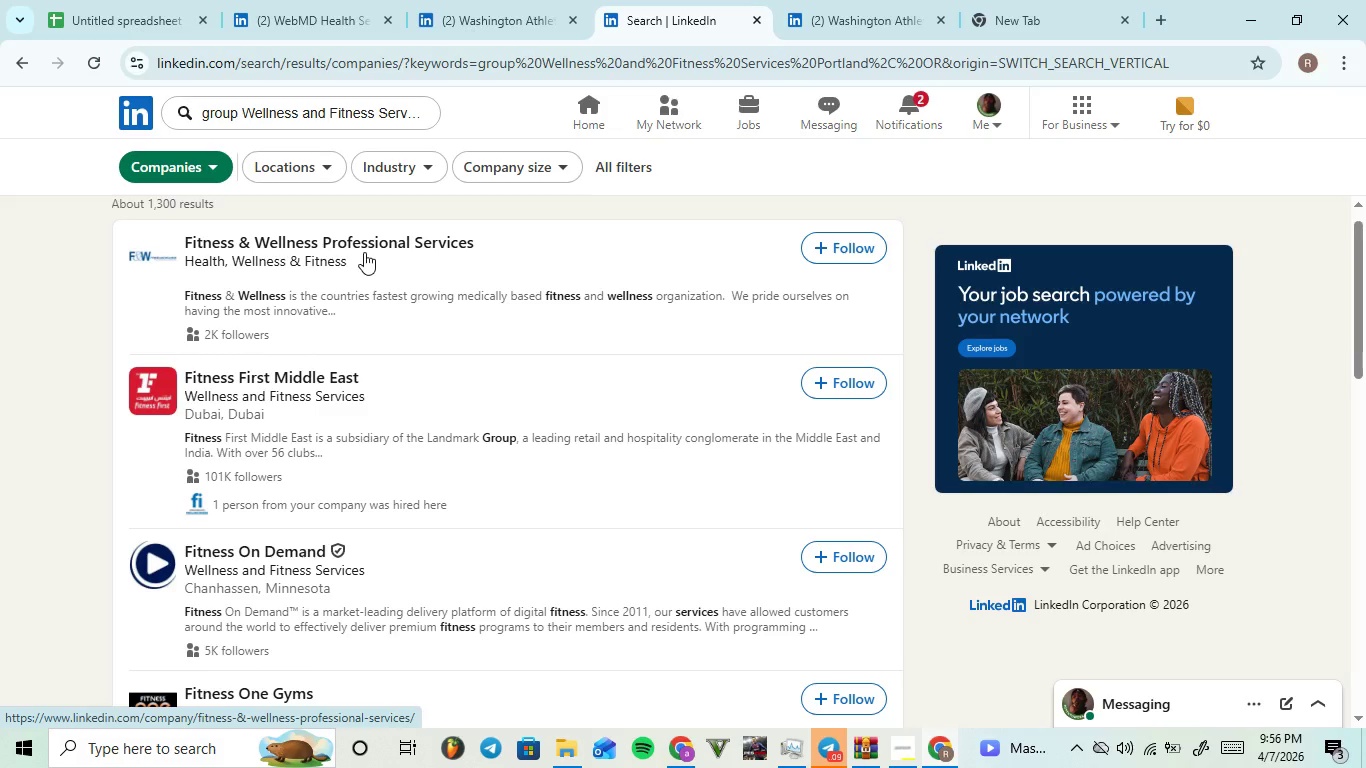 
wait(7.5)
 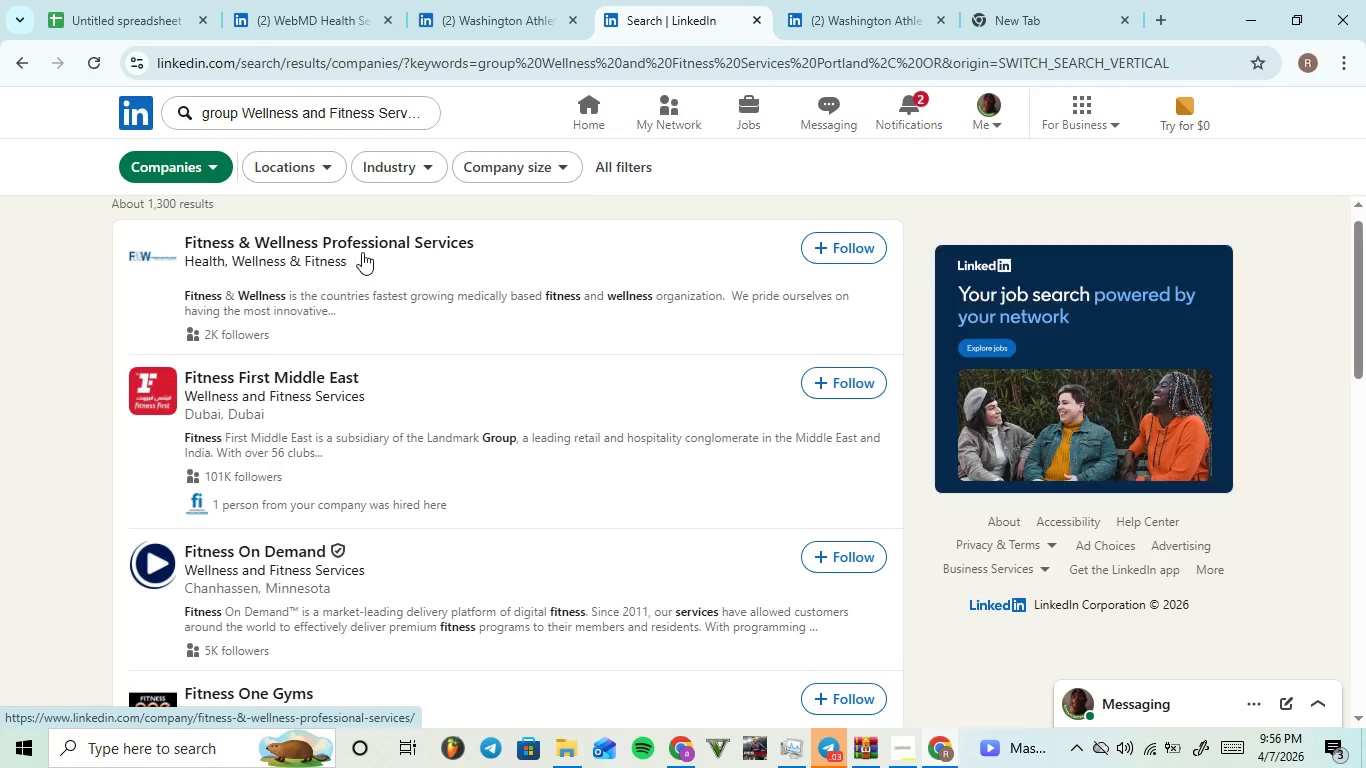 
left_click([297, 176])
 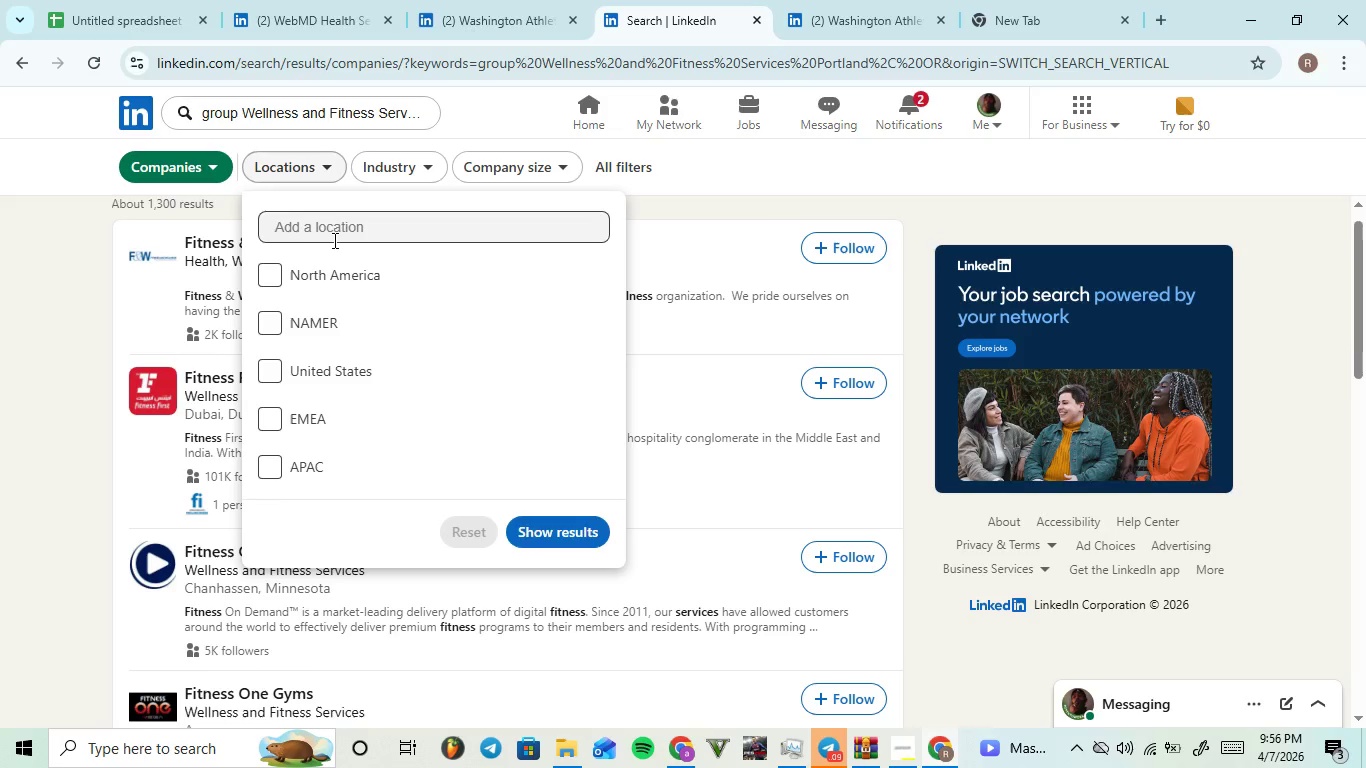 
left_click([334, 240])
 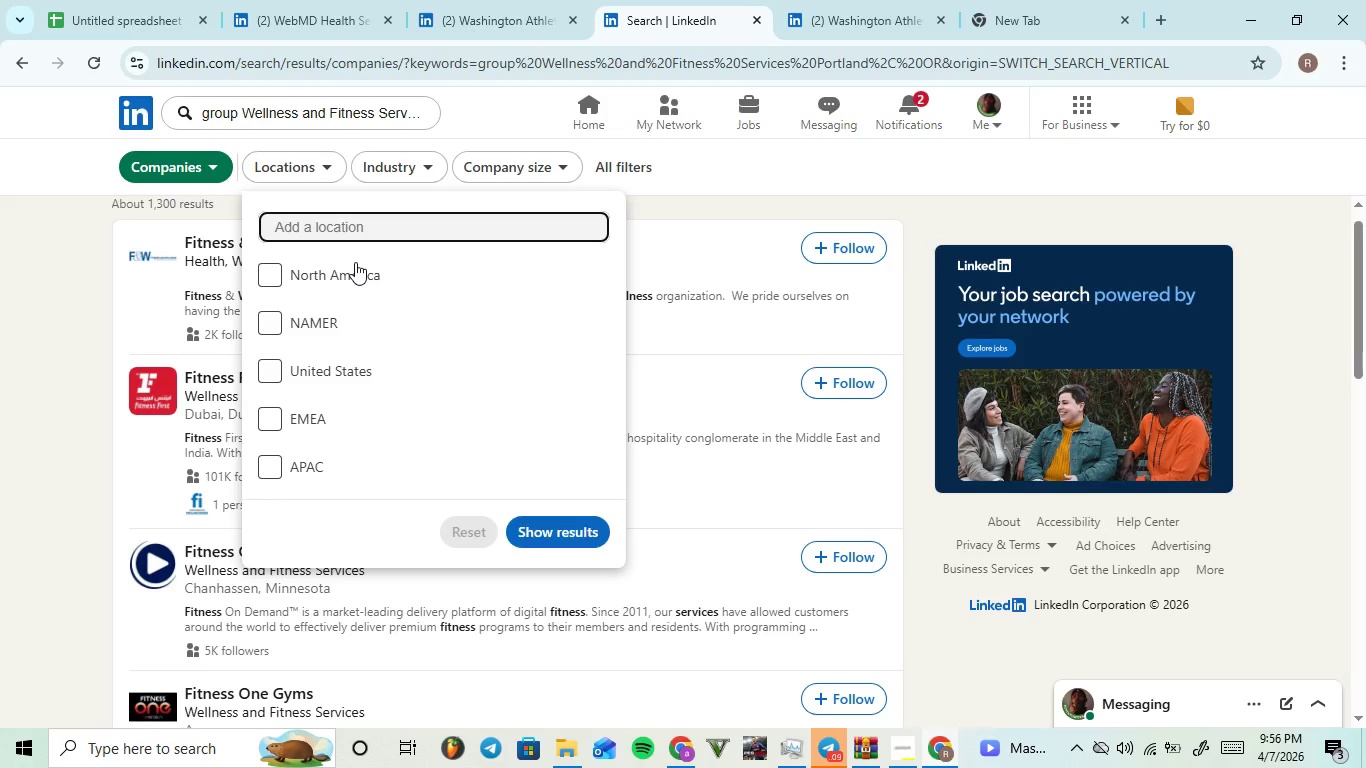 
type(or)
 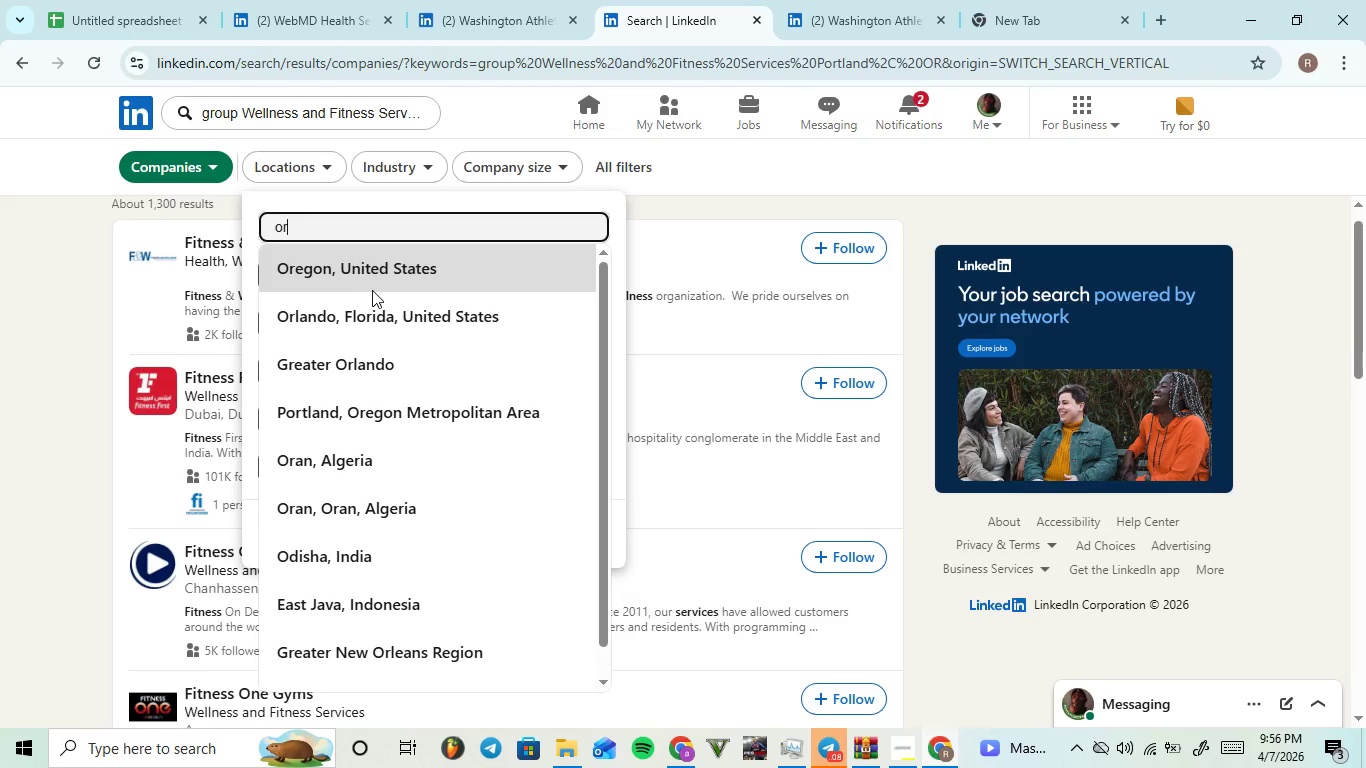 
left_click([376, 281])
 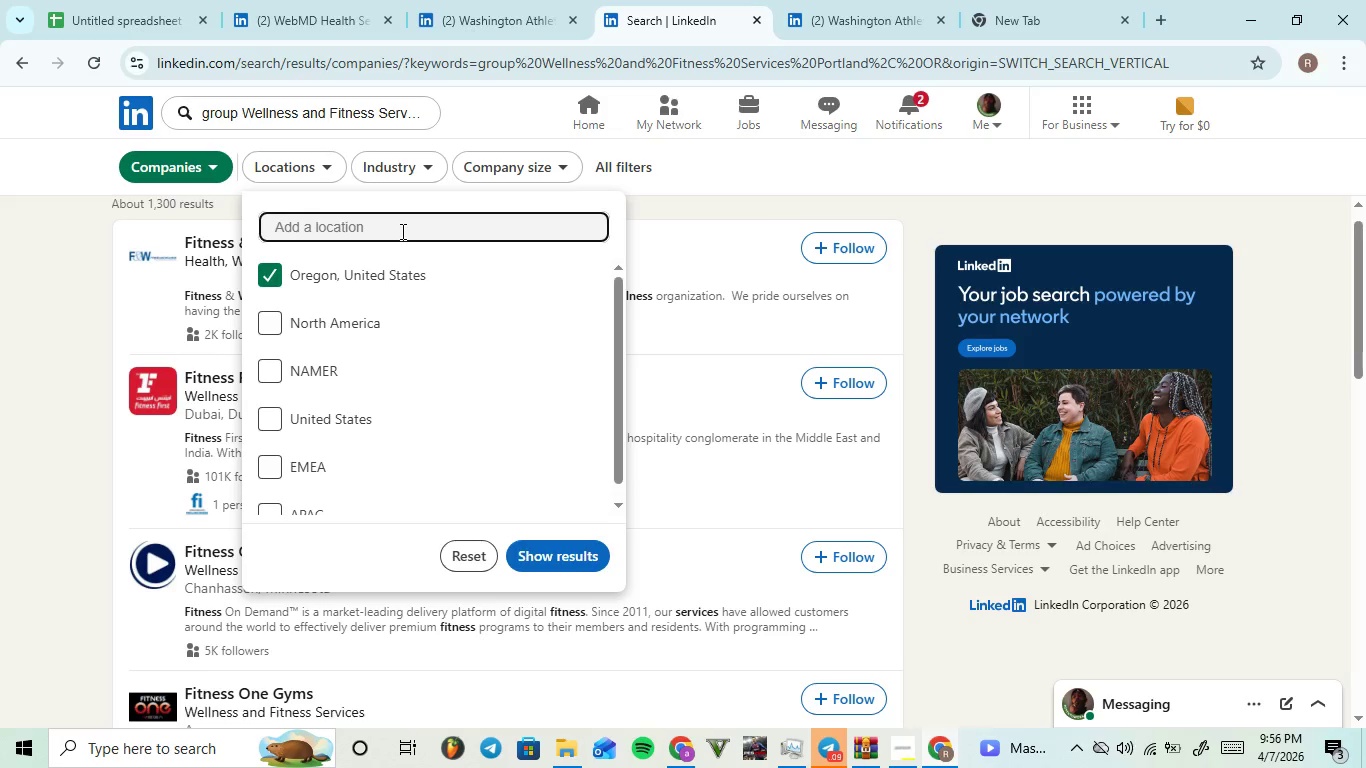 
type(was)
 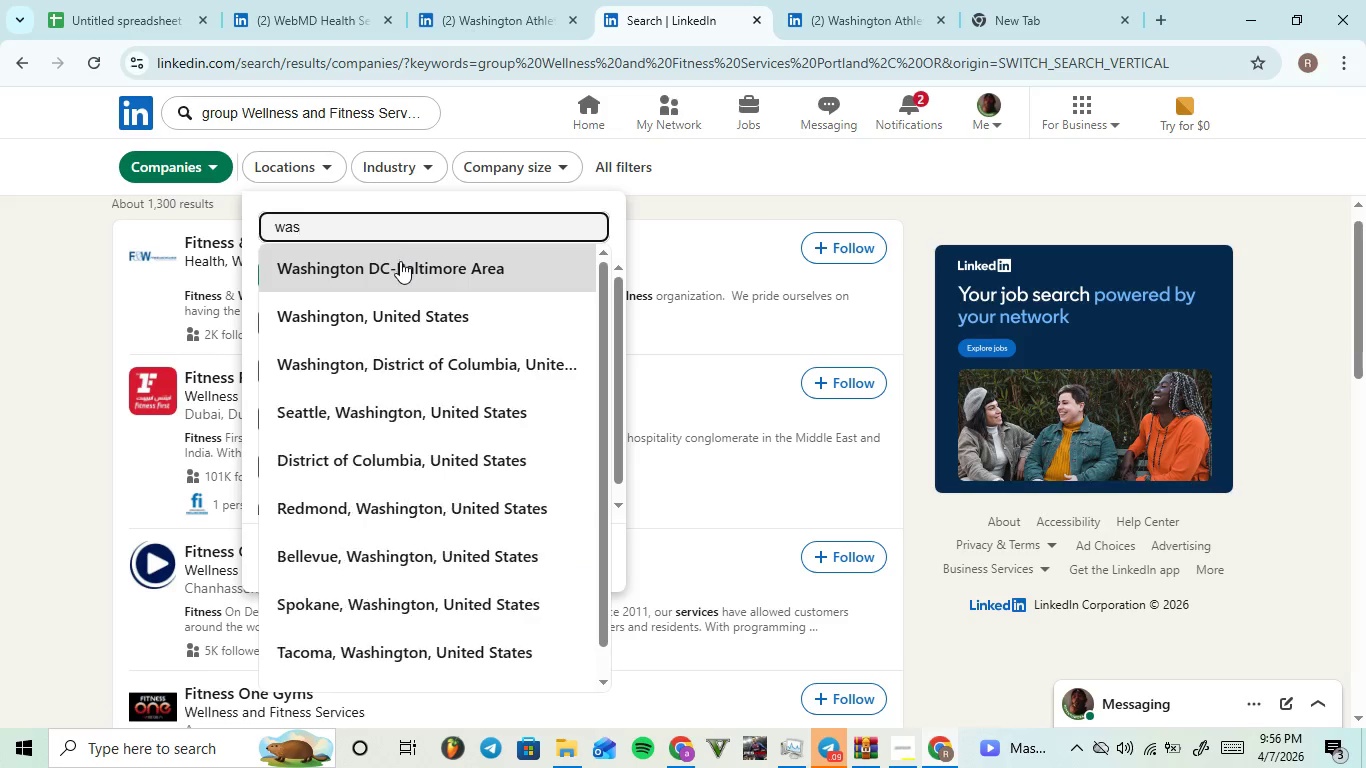 
left_click([400, 261])
 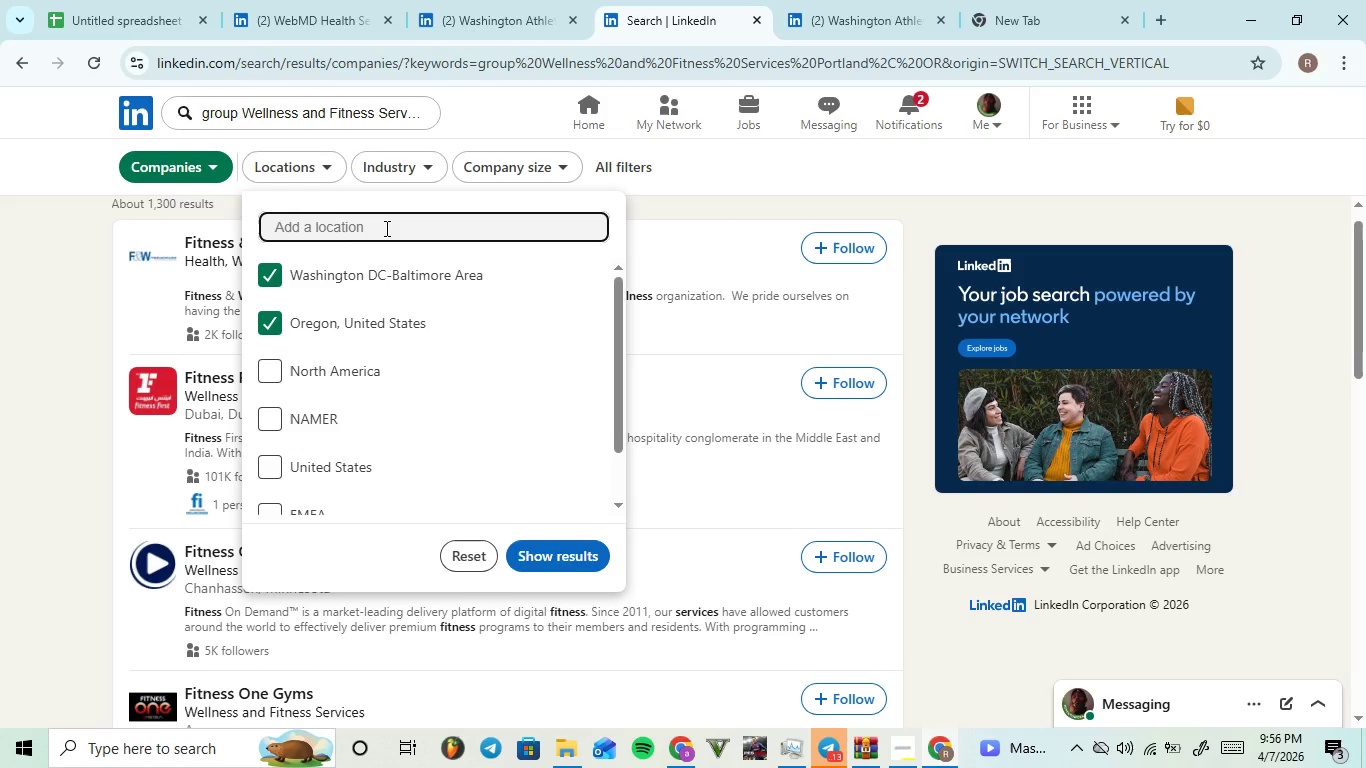 
left_click([385, 228])
 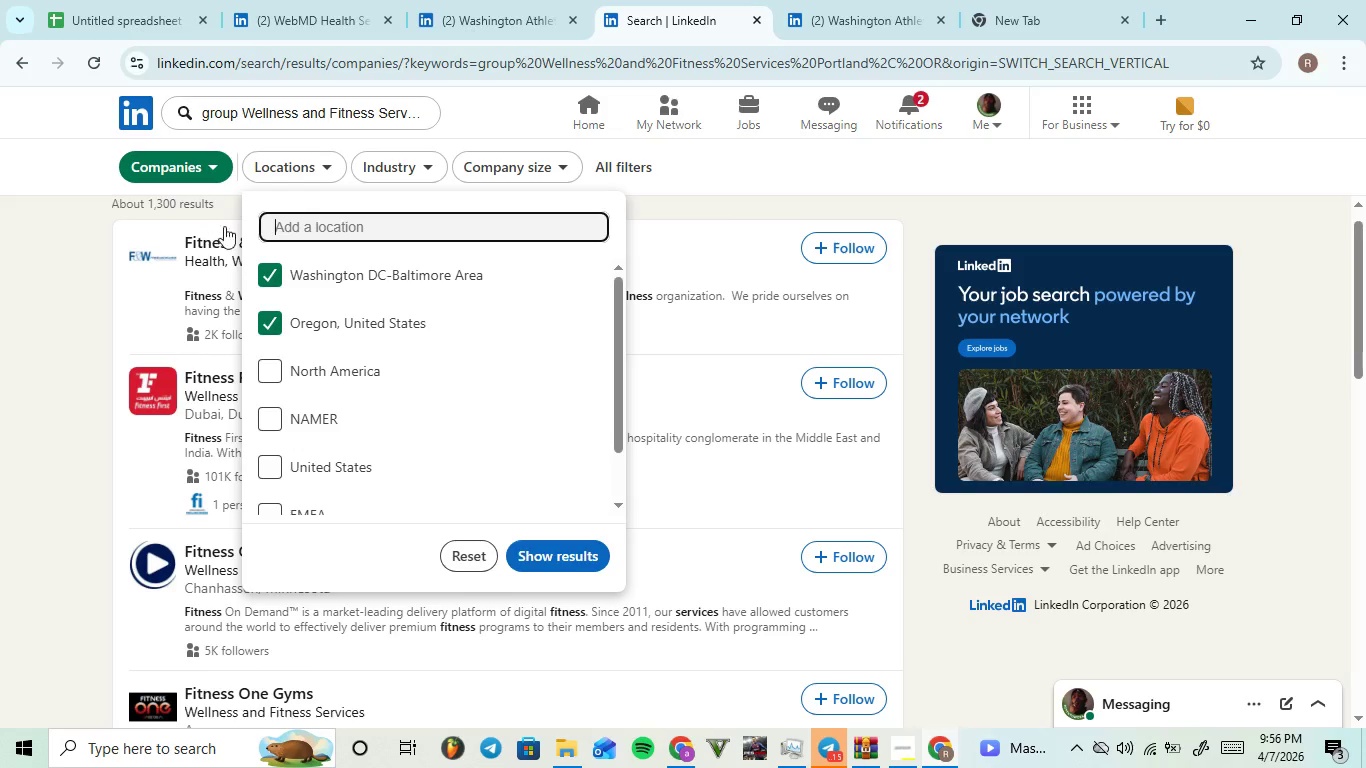 
left_click([275, 267])
 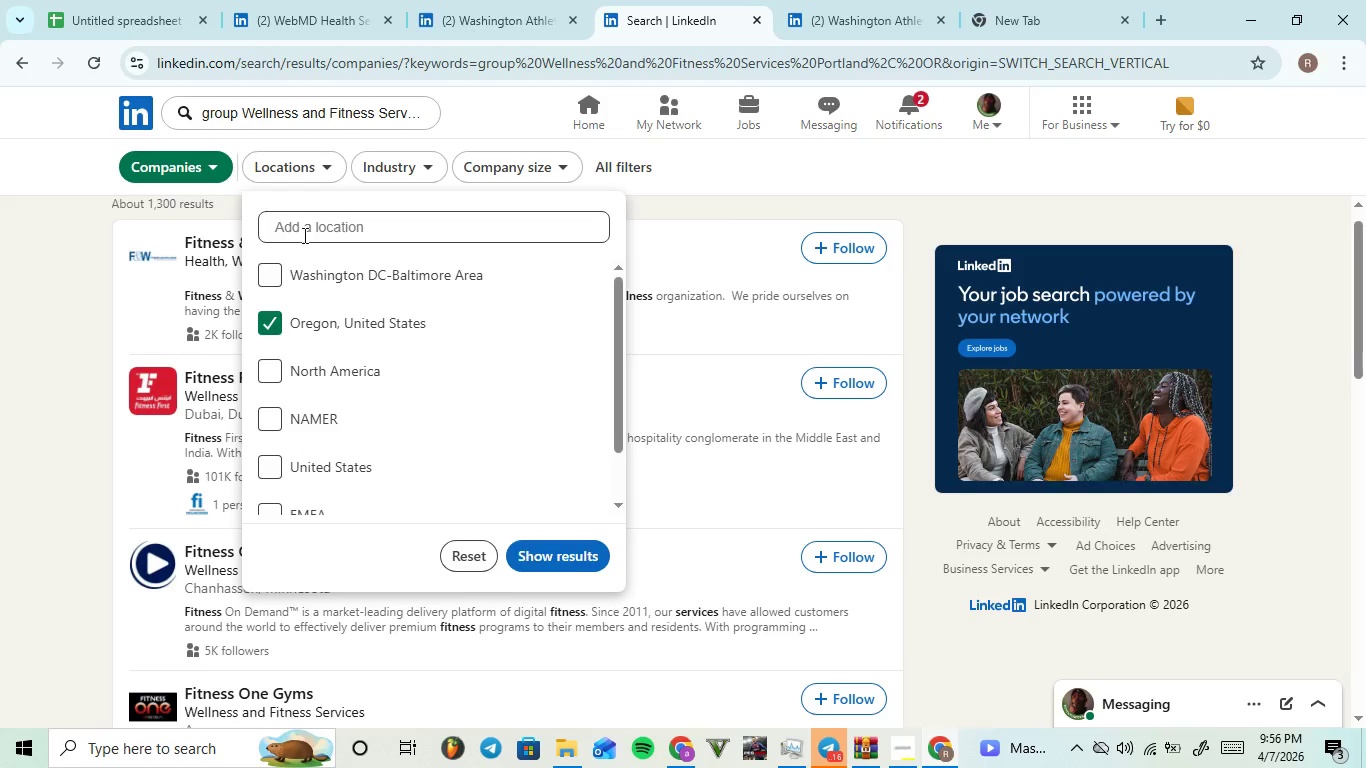 
type(wa)
 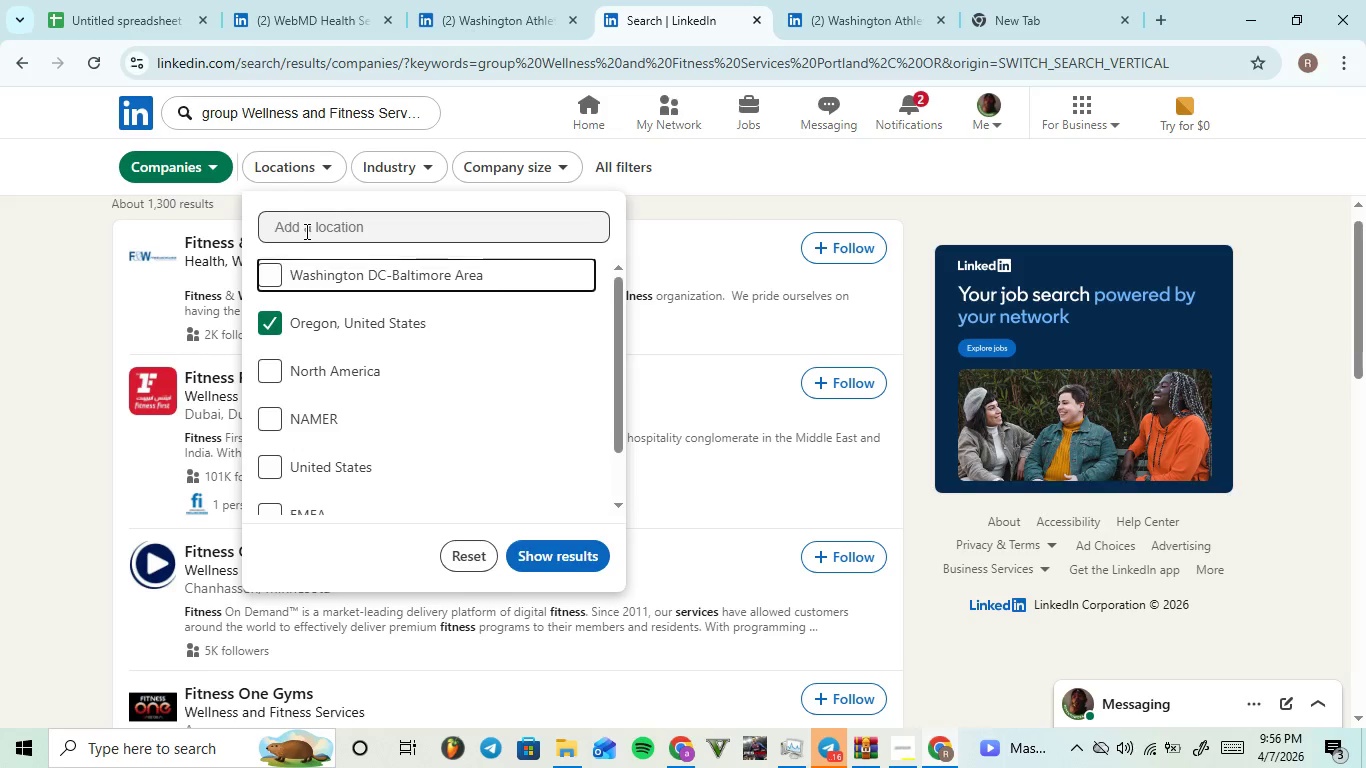 
left_click([305, 231])
 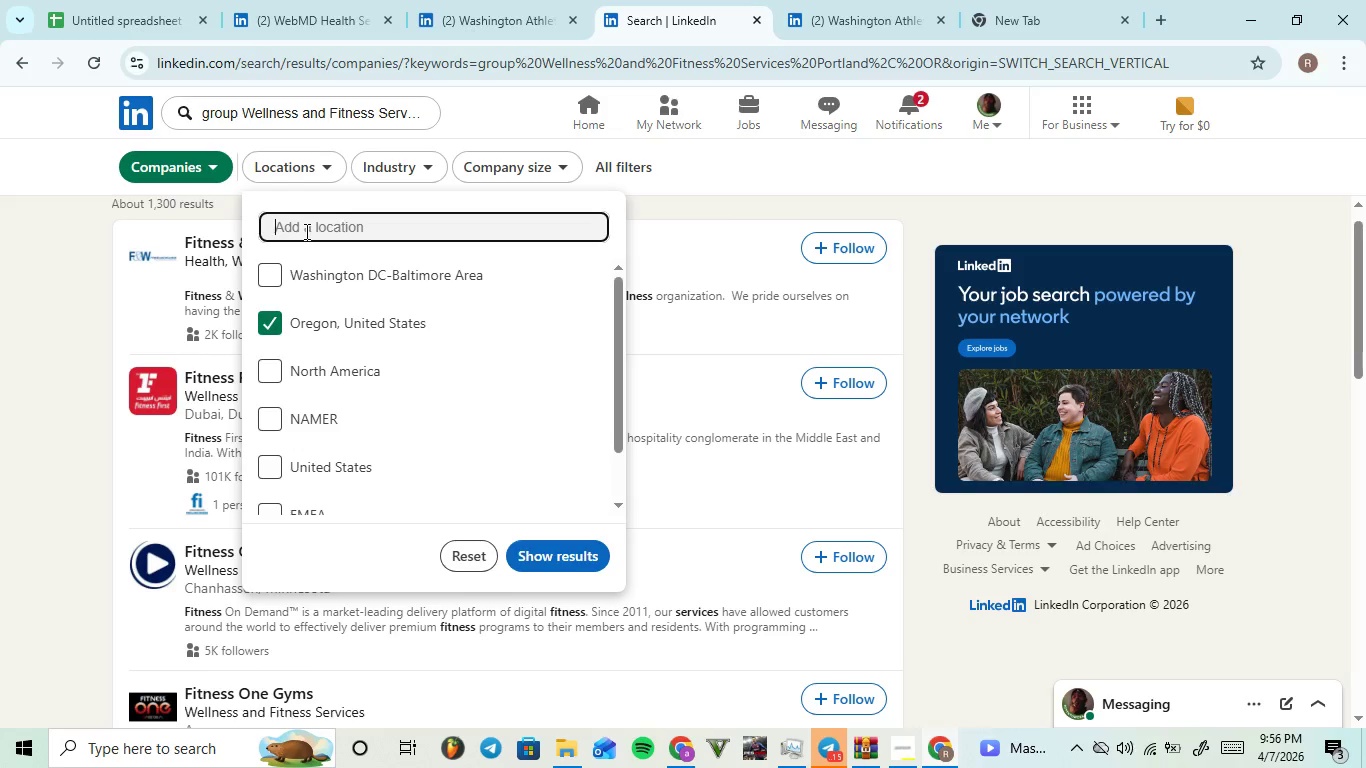 
type(was)
 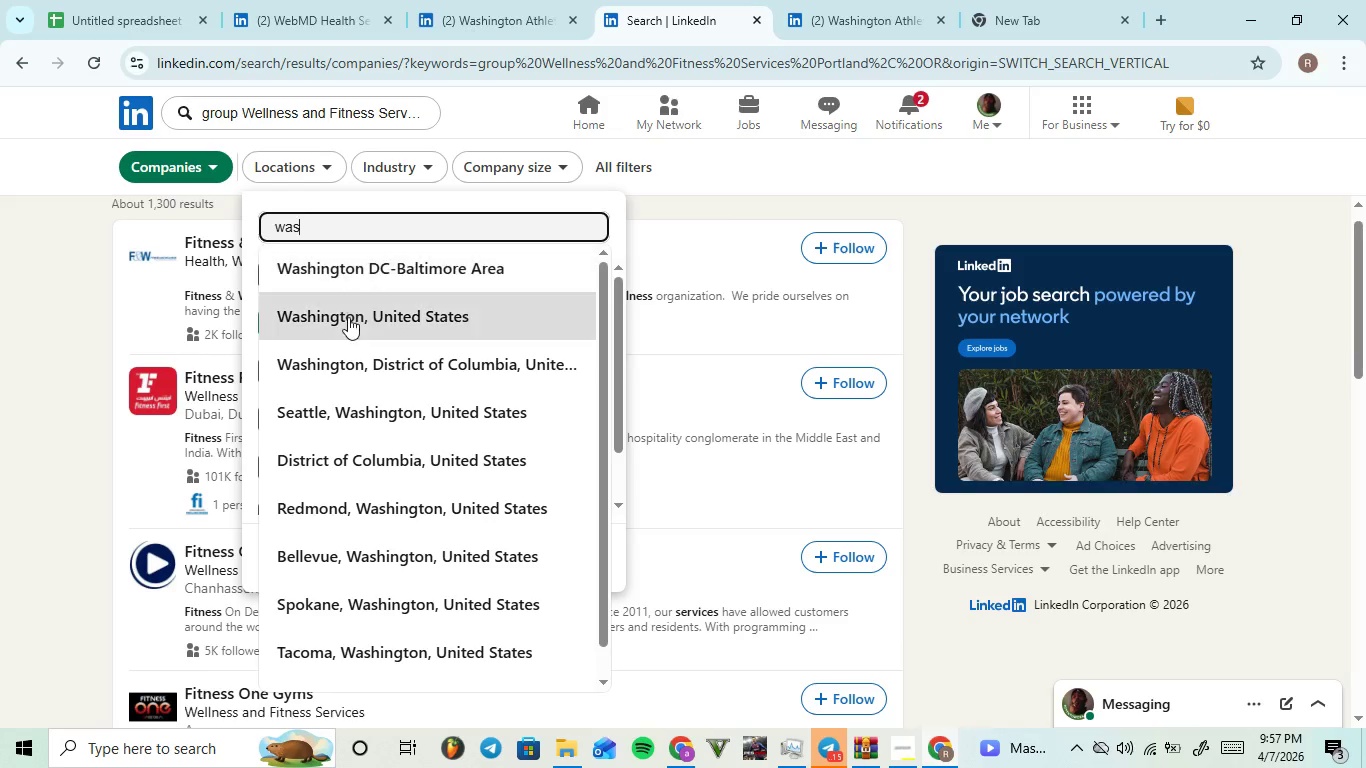 
left_click([348, 317])
 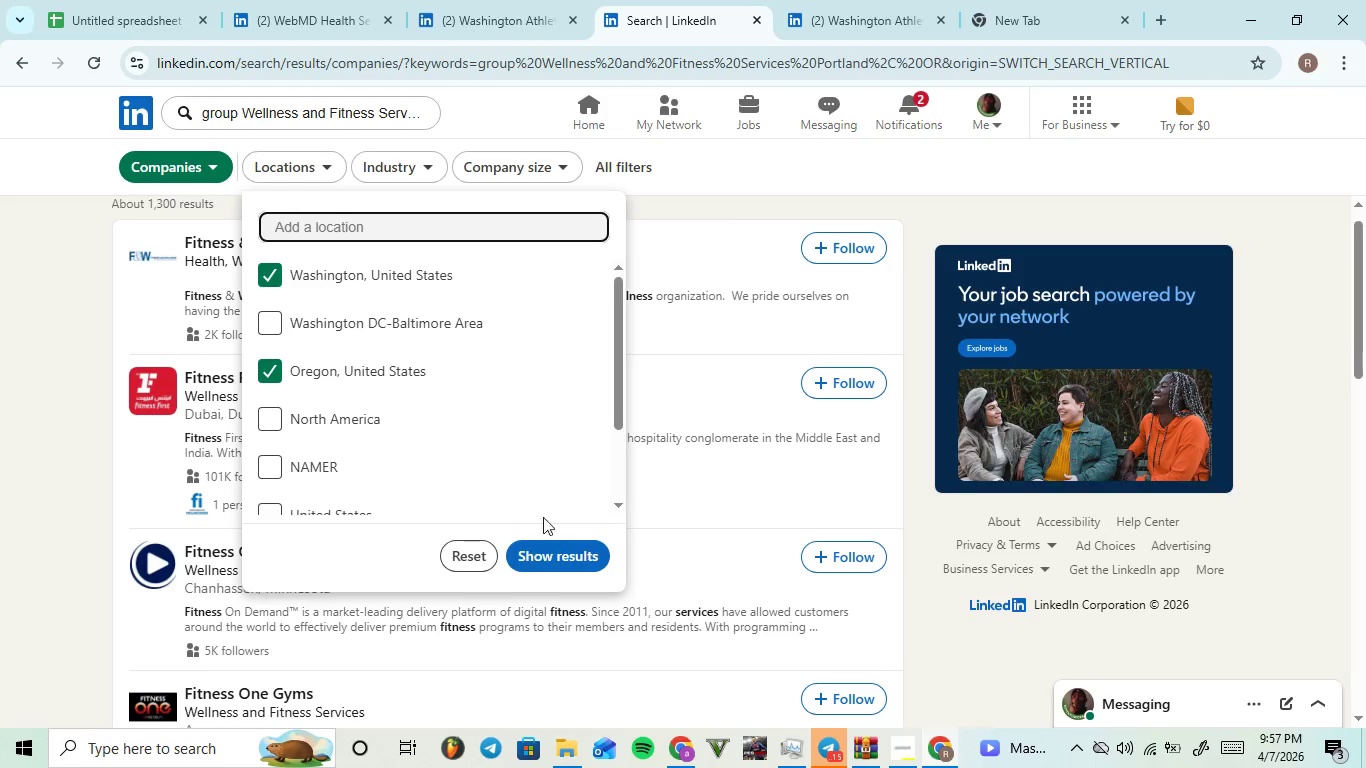 
left_click([553, 566])
 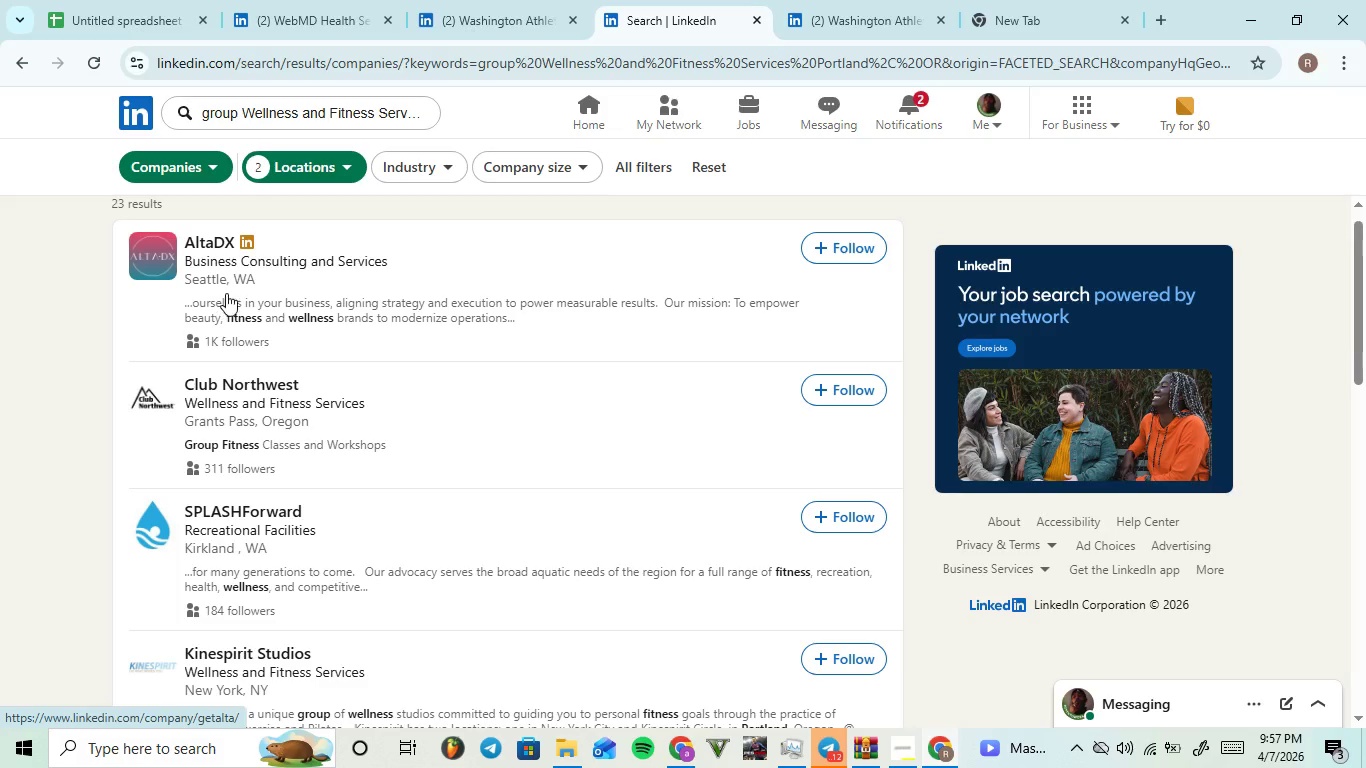 
wait(12.7)
 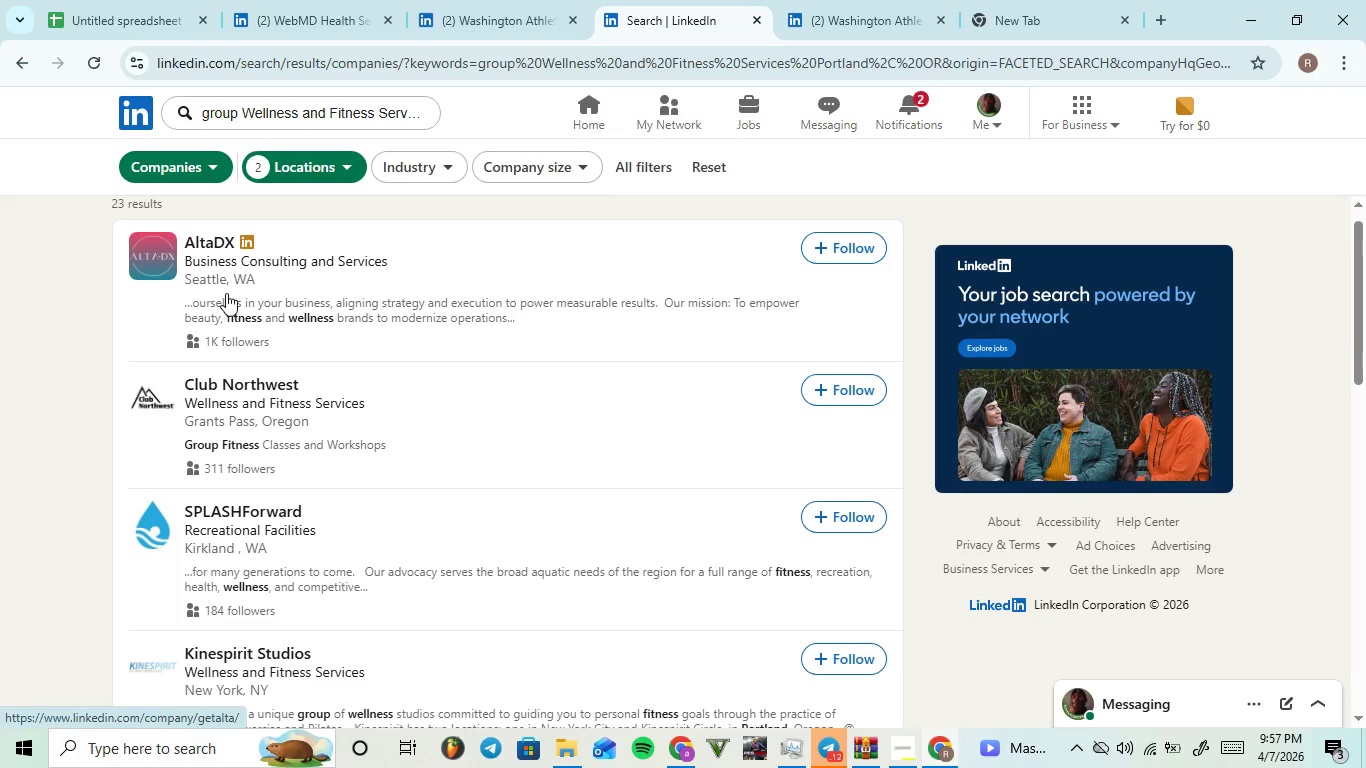 
left_click([298, 400])
 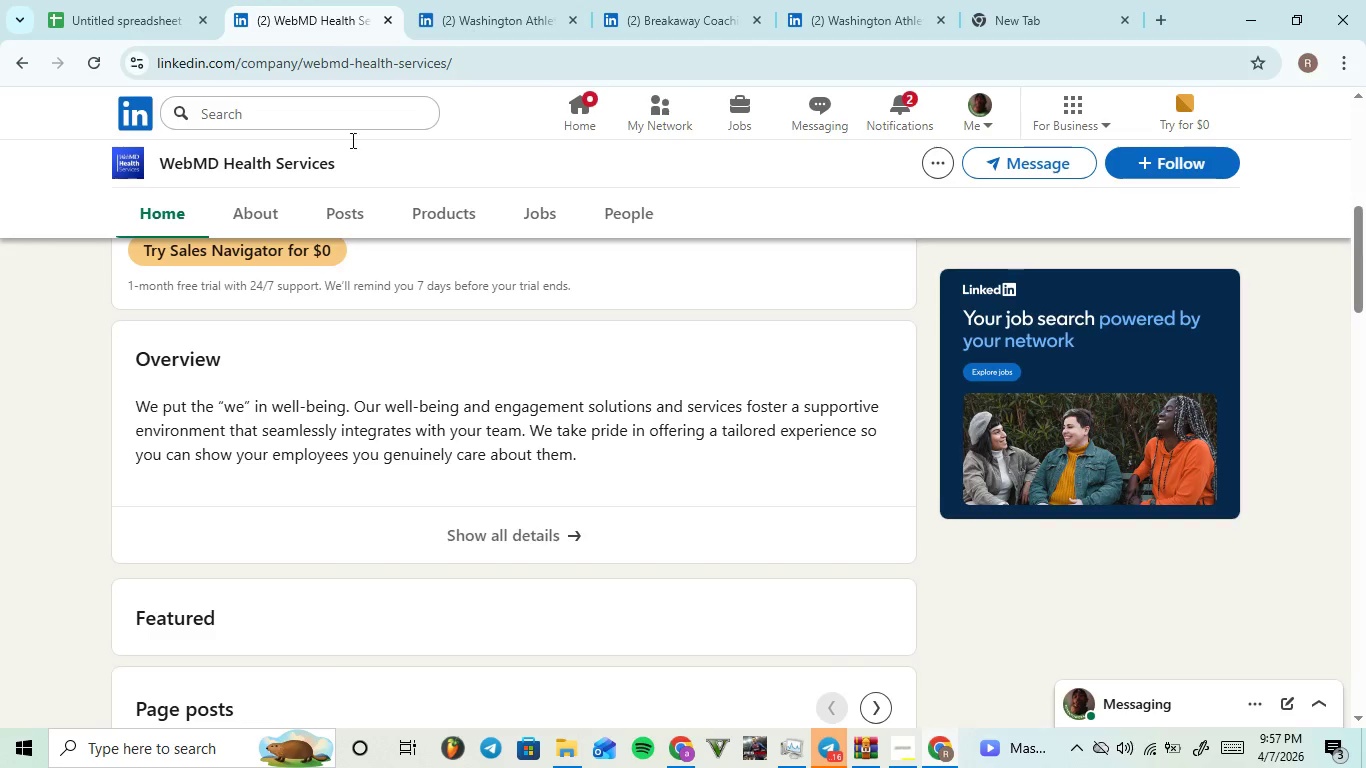 
scroll: coordinate [557, 478], scroll_direction: down, amount: 13.0
 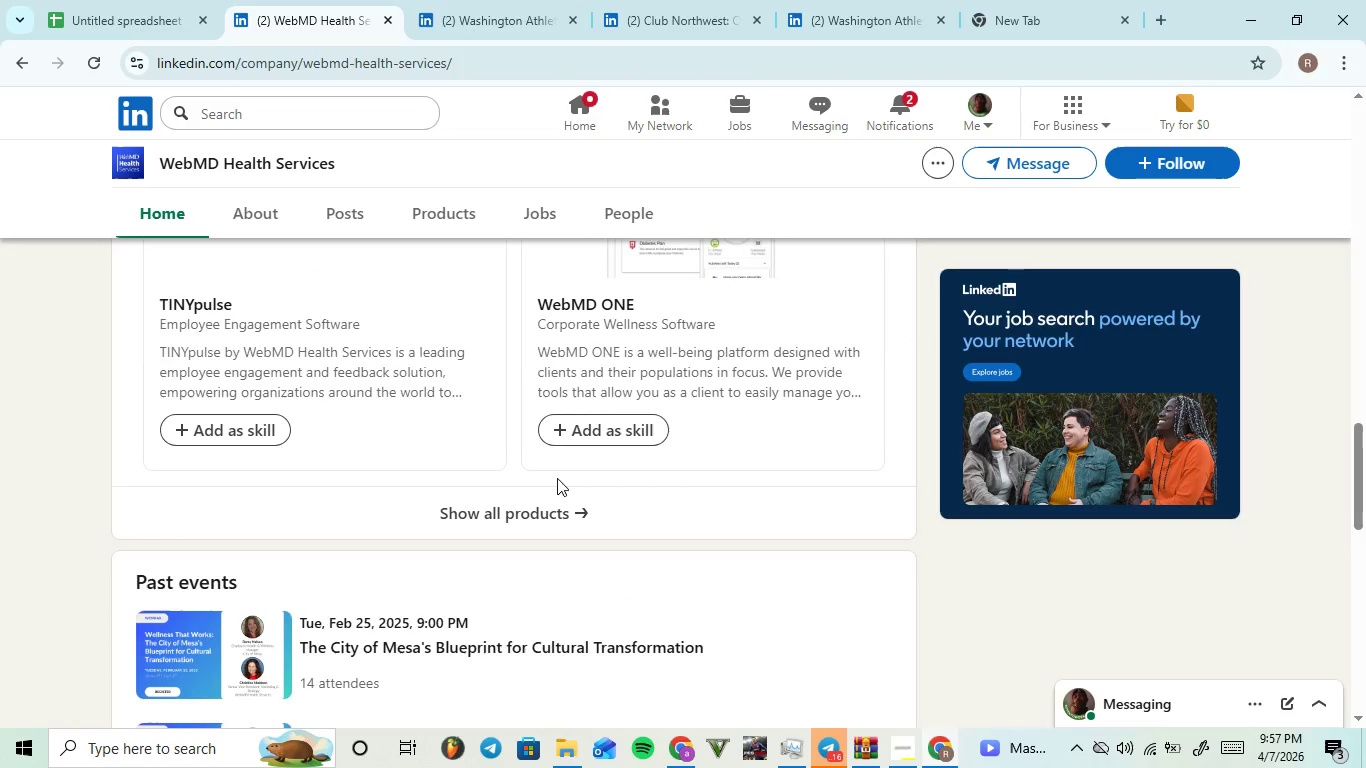 
scroll: coordinate [550, 466], scroll_direction: up, amount: 12.0
 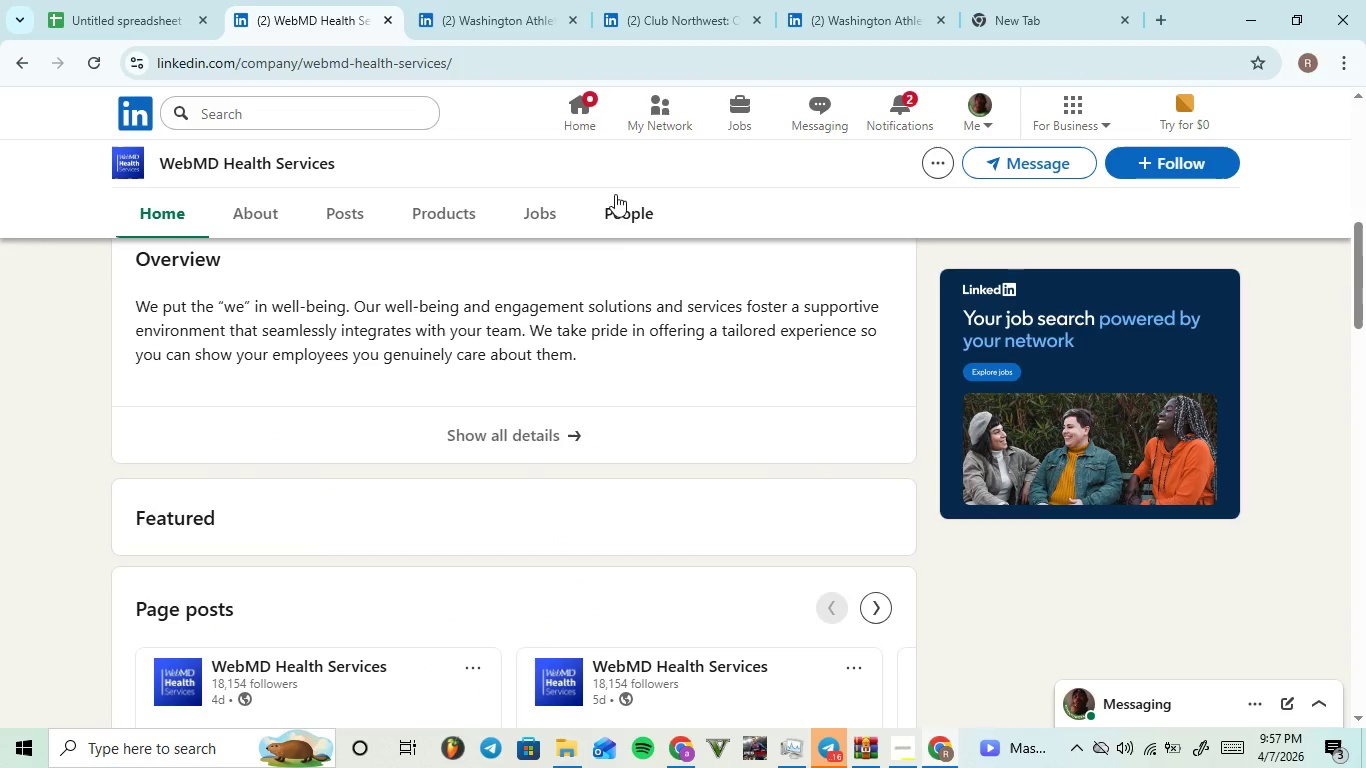 
left_click([620, 219])
 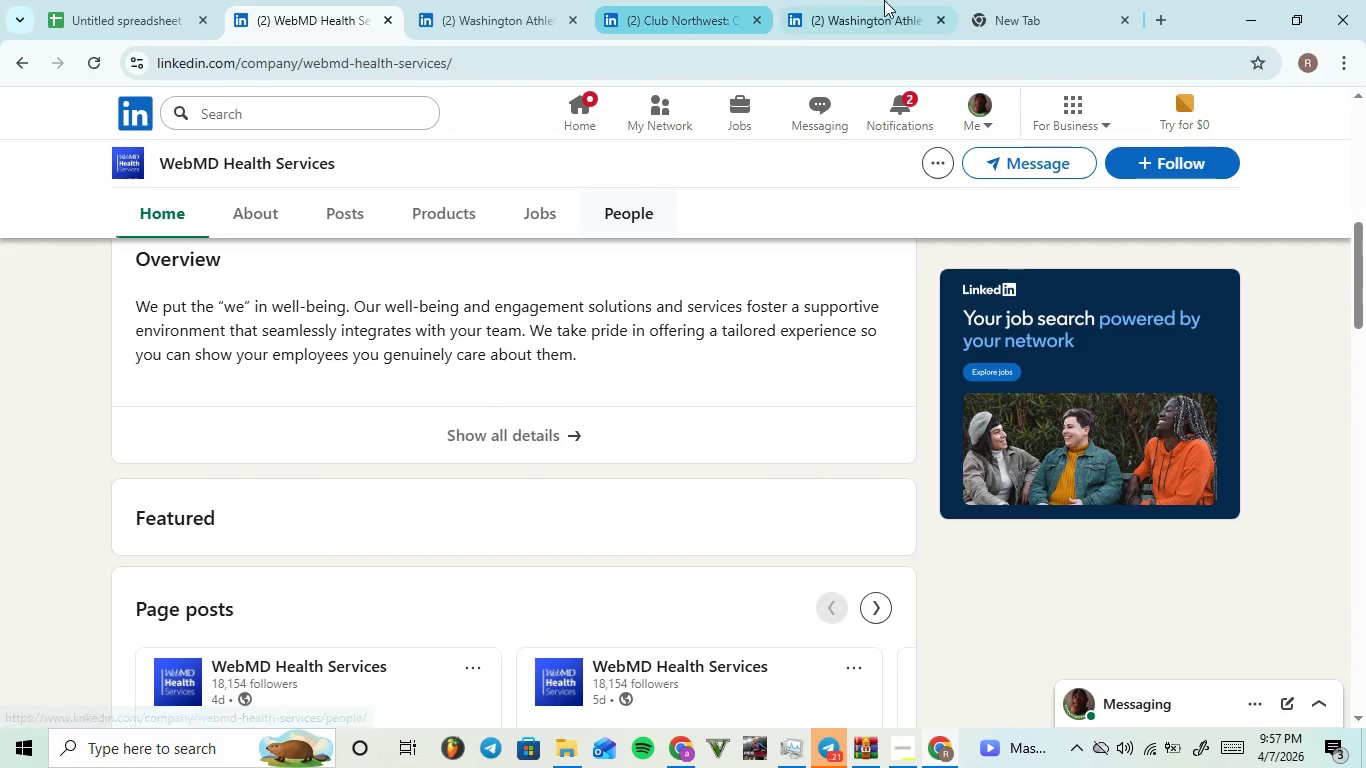 
left_click([886, 0])
 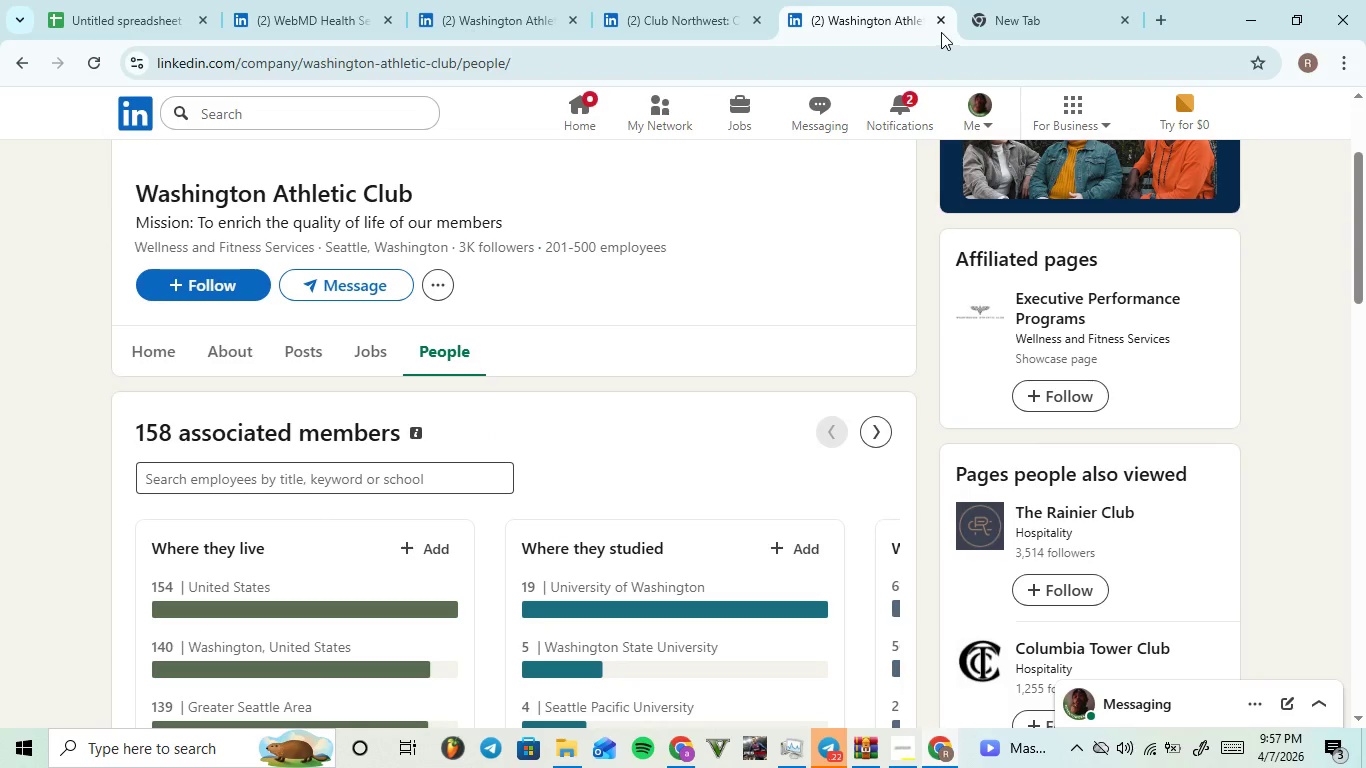 
left_click([935, 25])
 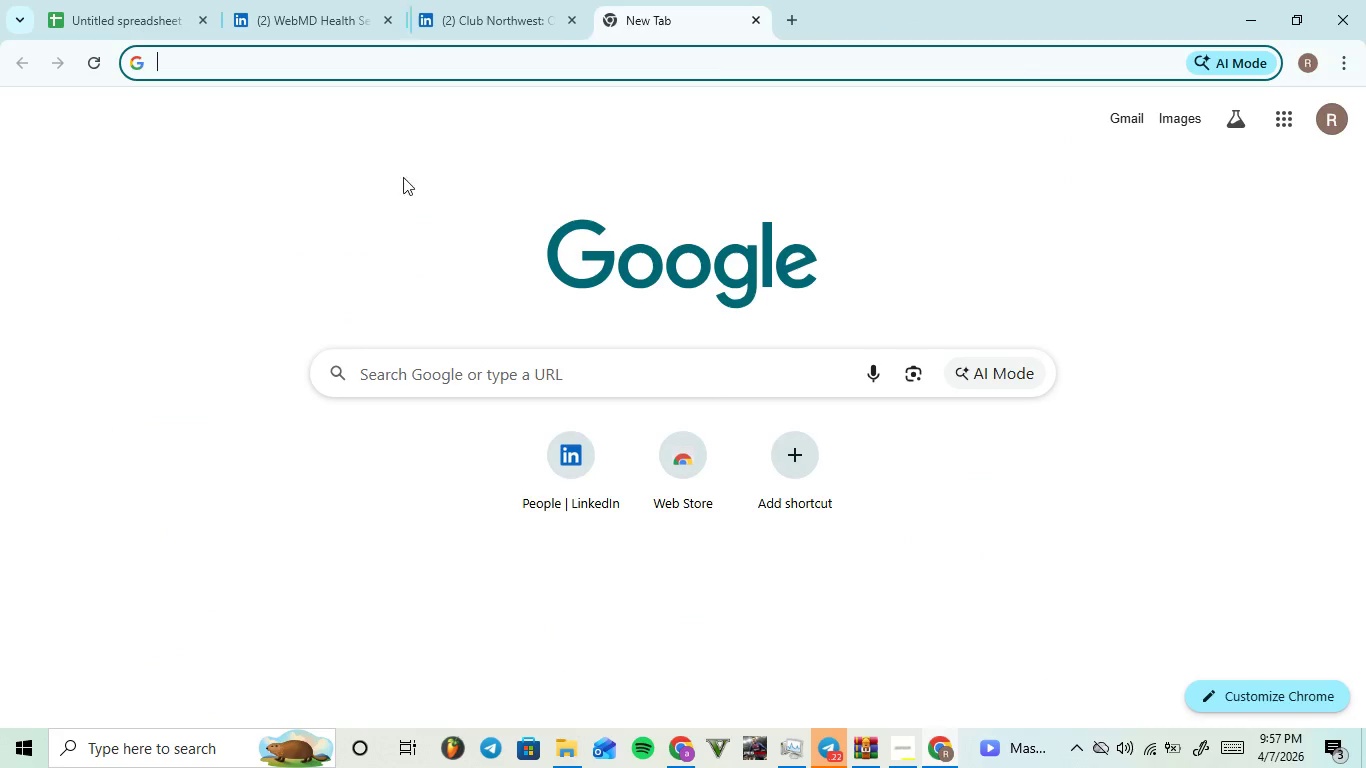 
left_click([326, 33])
 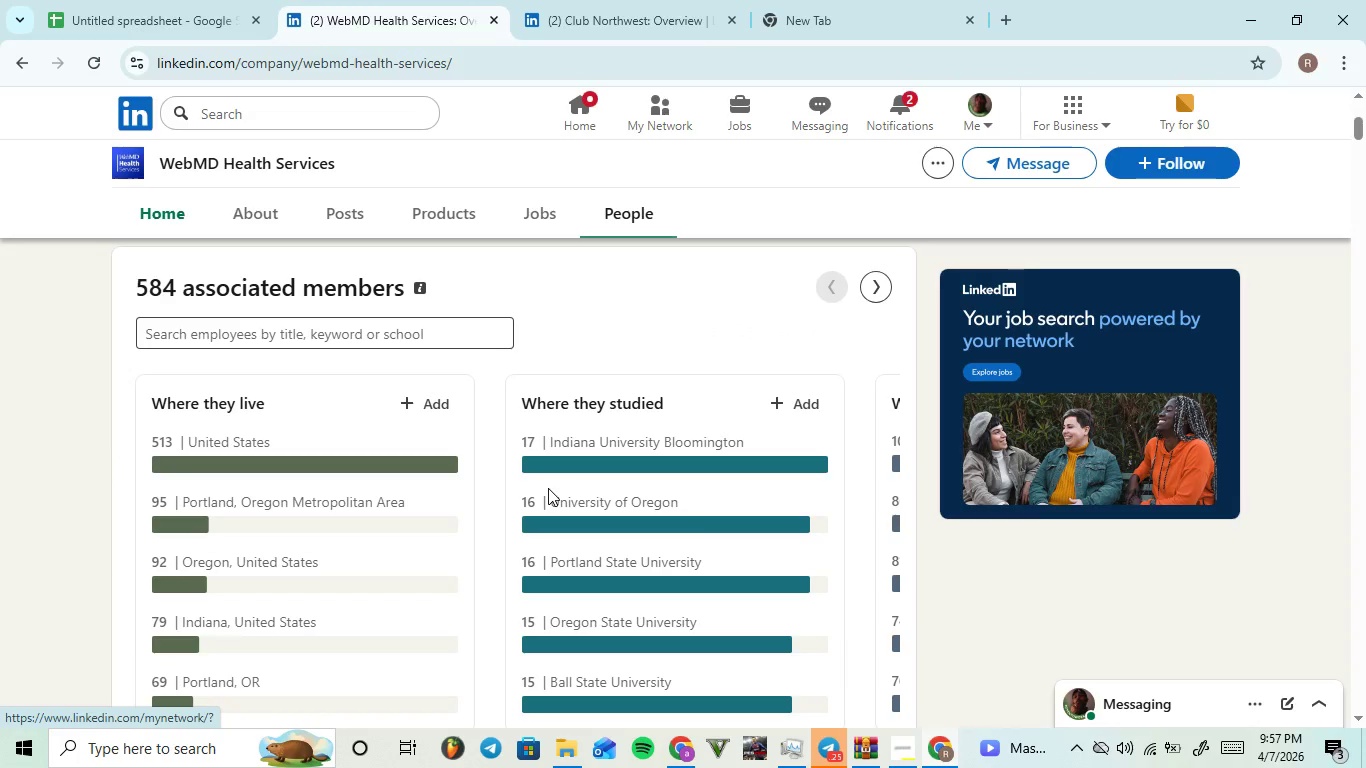 
scroll: coordinate [597, 482], scroll_direction: down, amount: 8.0
 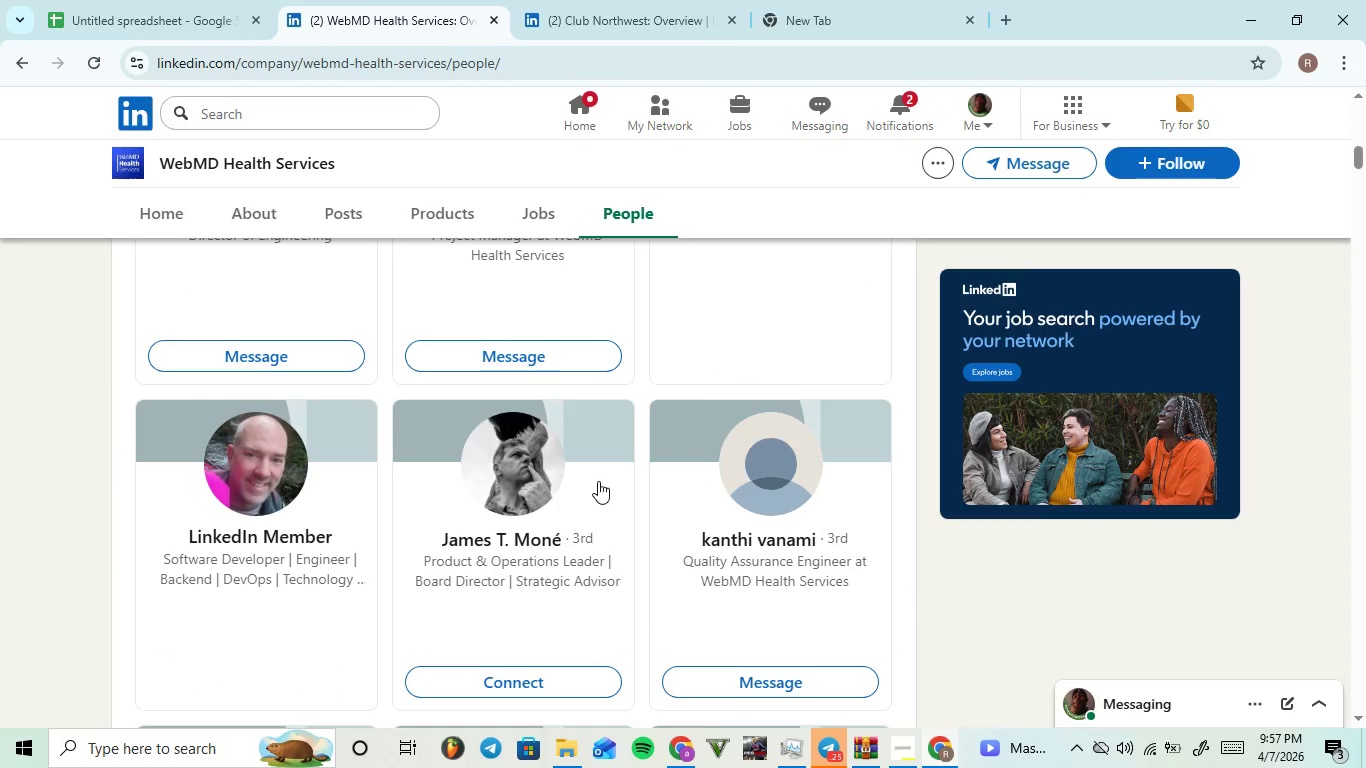 
scroll: coordinate [600, 478], scroll_direction: up, amount: 1.0
 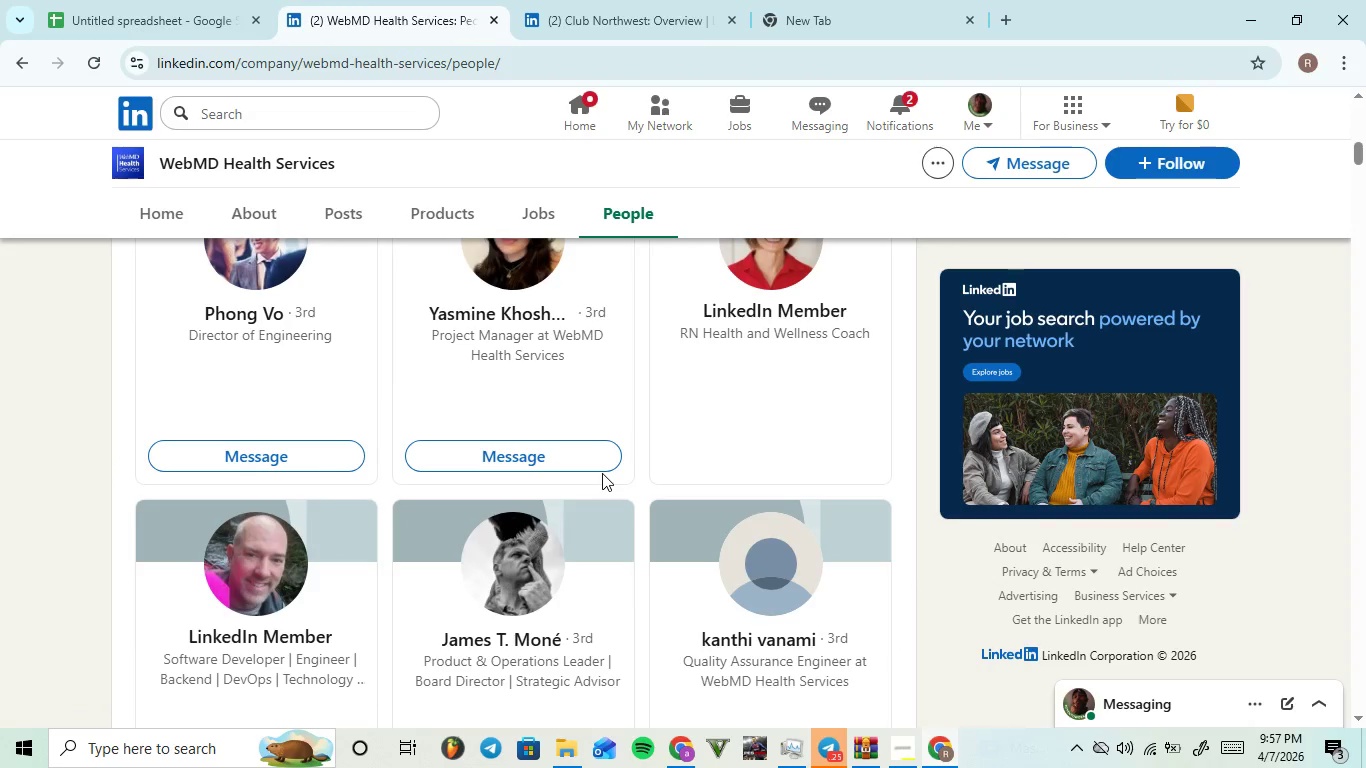 
scroll: coordinate [602, 473], scroll_direction: down, amount: 2.0
 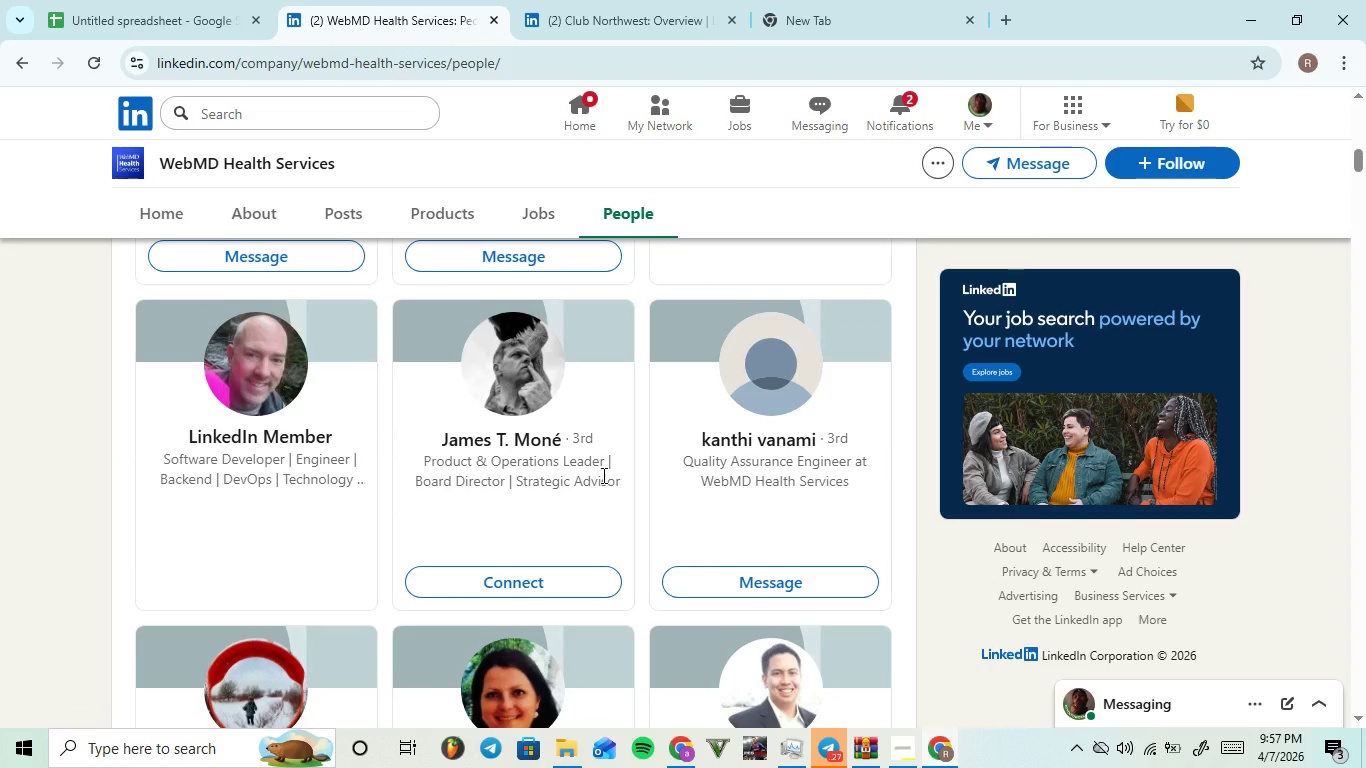 
scroll: coordinate [602, 475], scroll_direction: up, amount: 1.0
 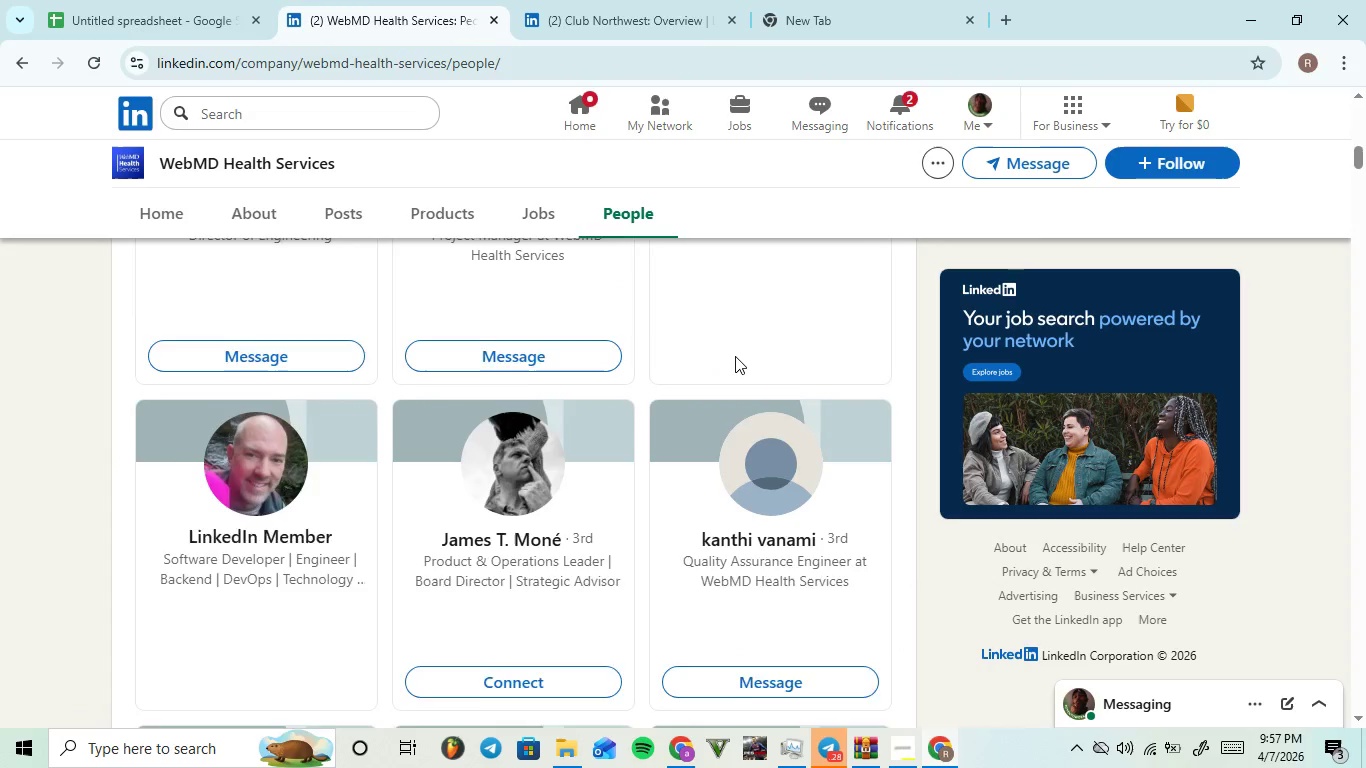 
scroll: coordinate [471, 548], scroll_direction: down, amount: 12.0
 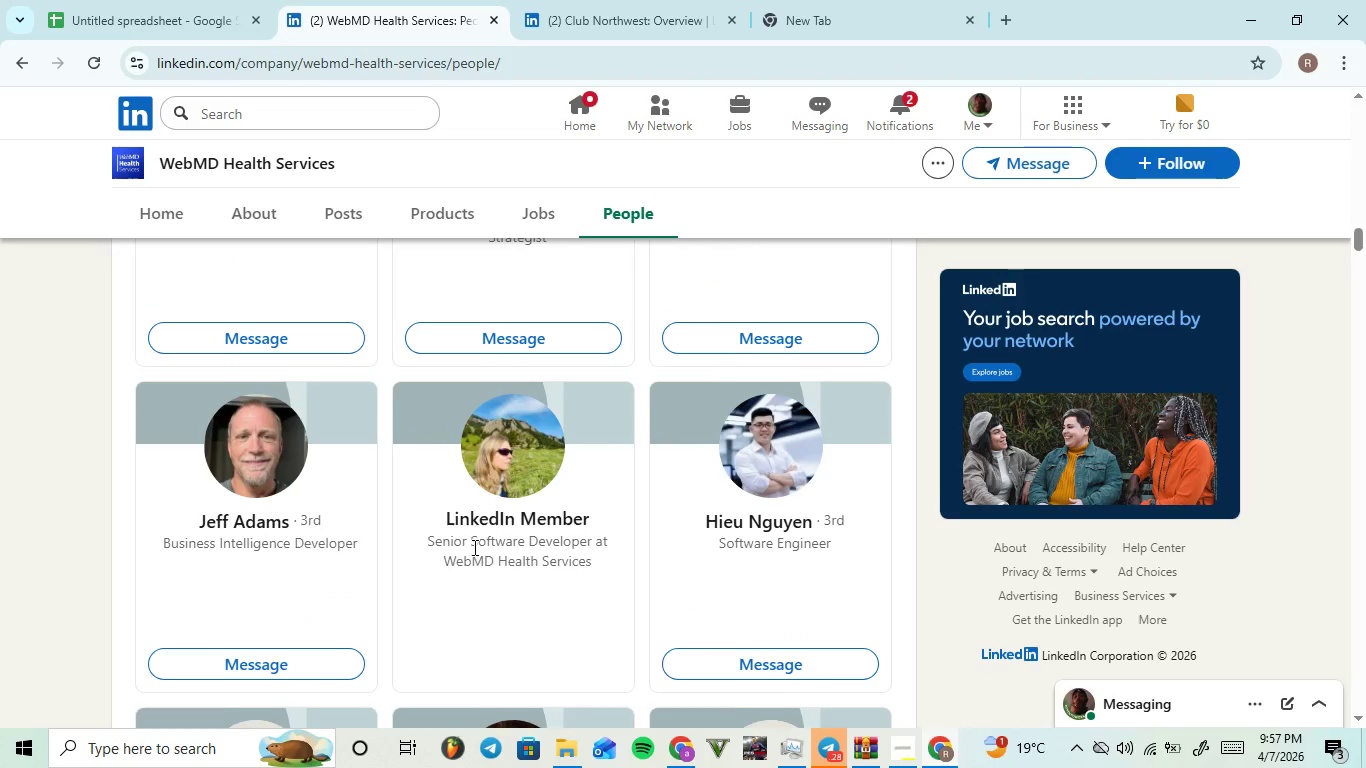 
scroll: coordinate [474, 547], scroll_direction: down, amount: 8.0
 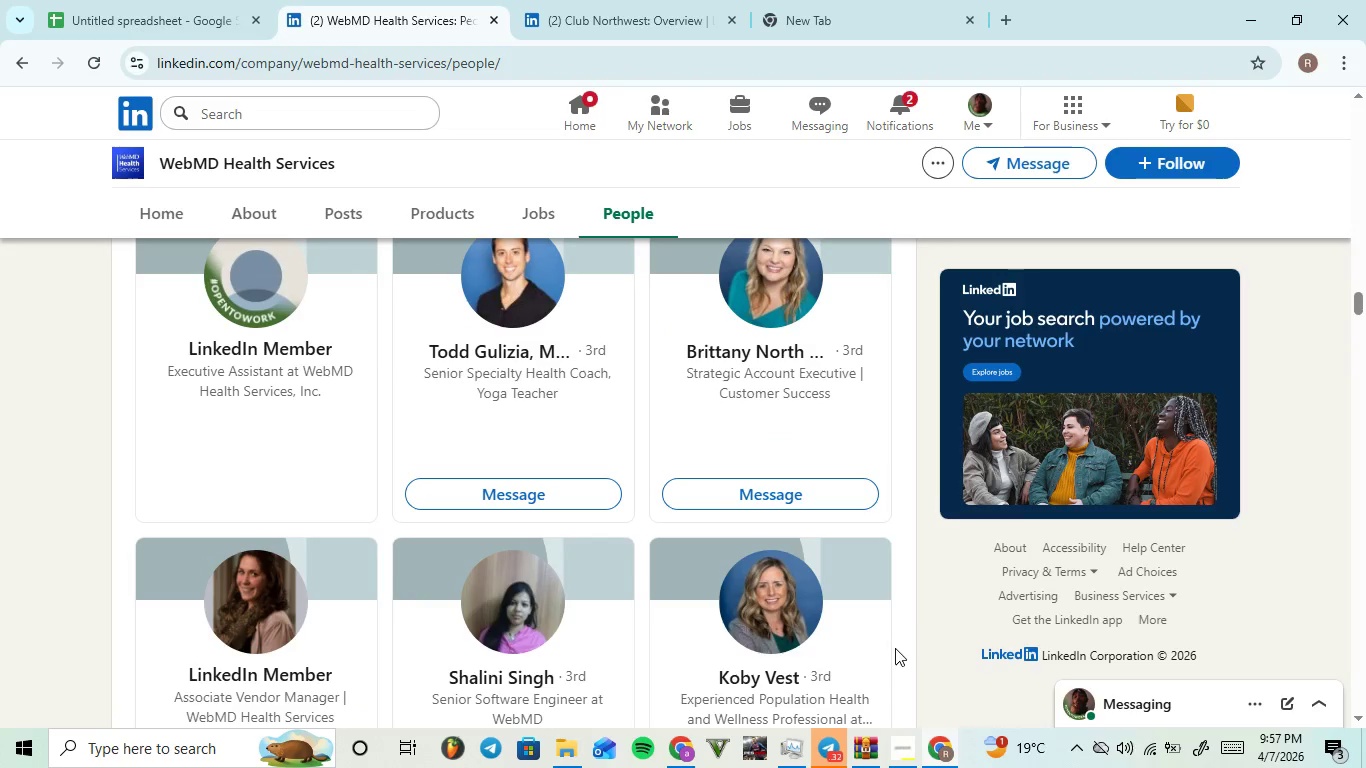 
left_click([915, 749])